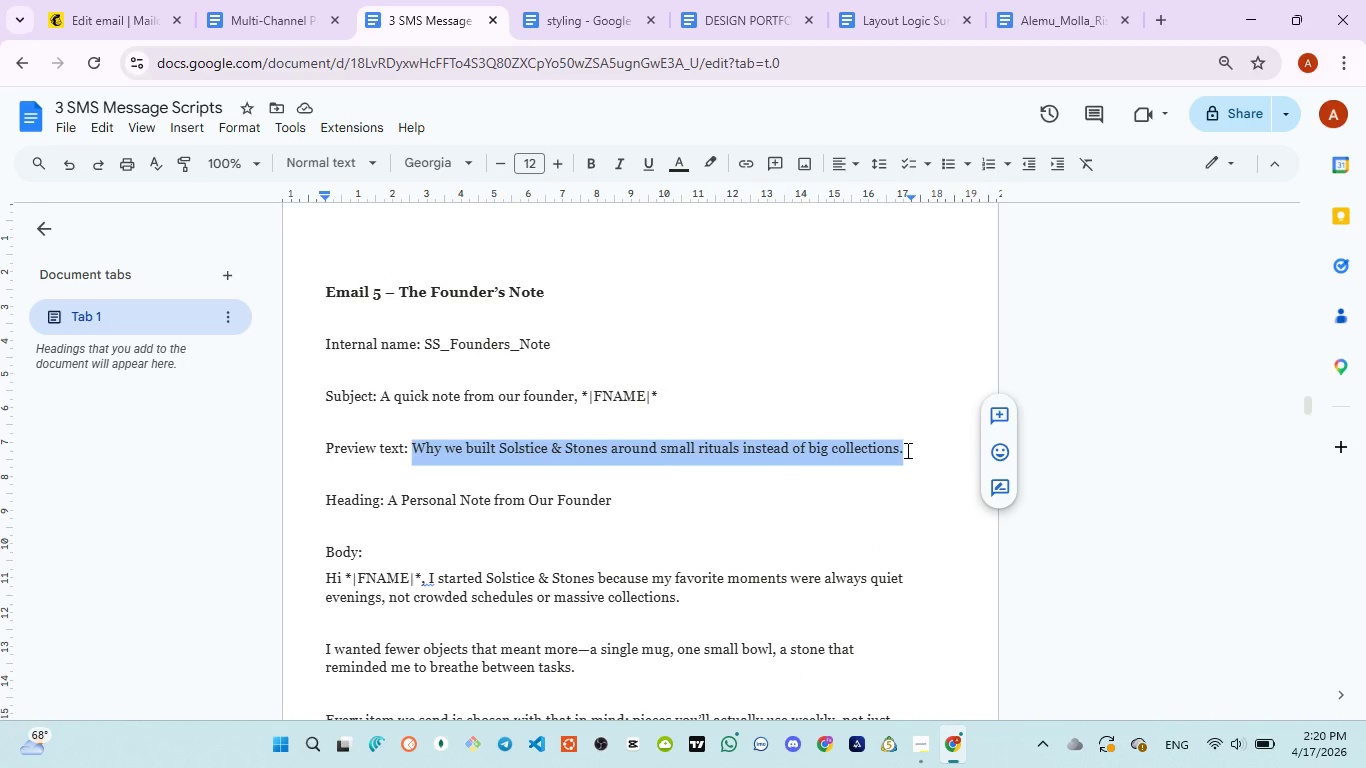 
key(Control+C)
 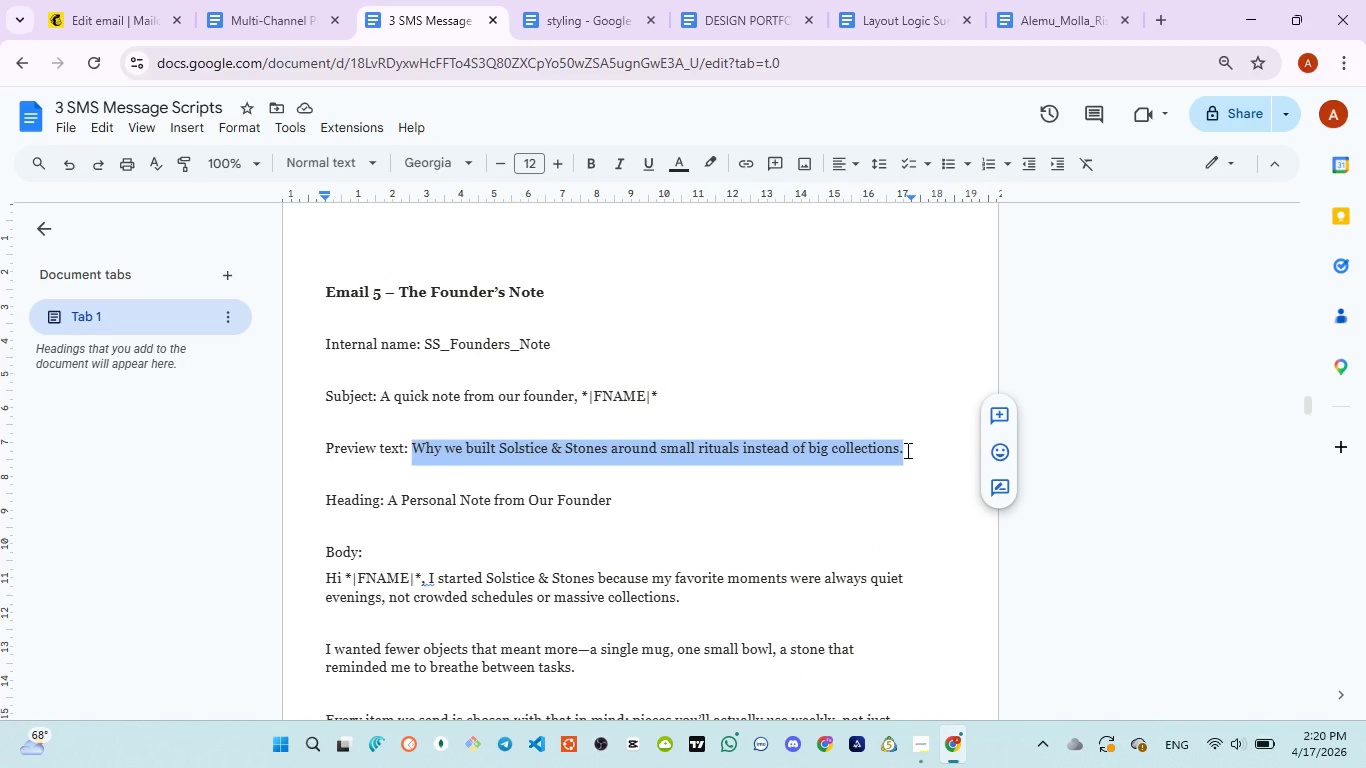 
key(Control+C)
 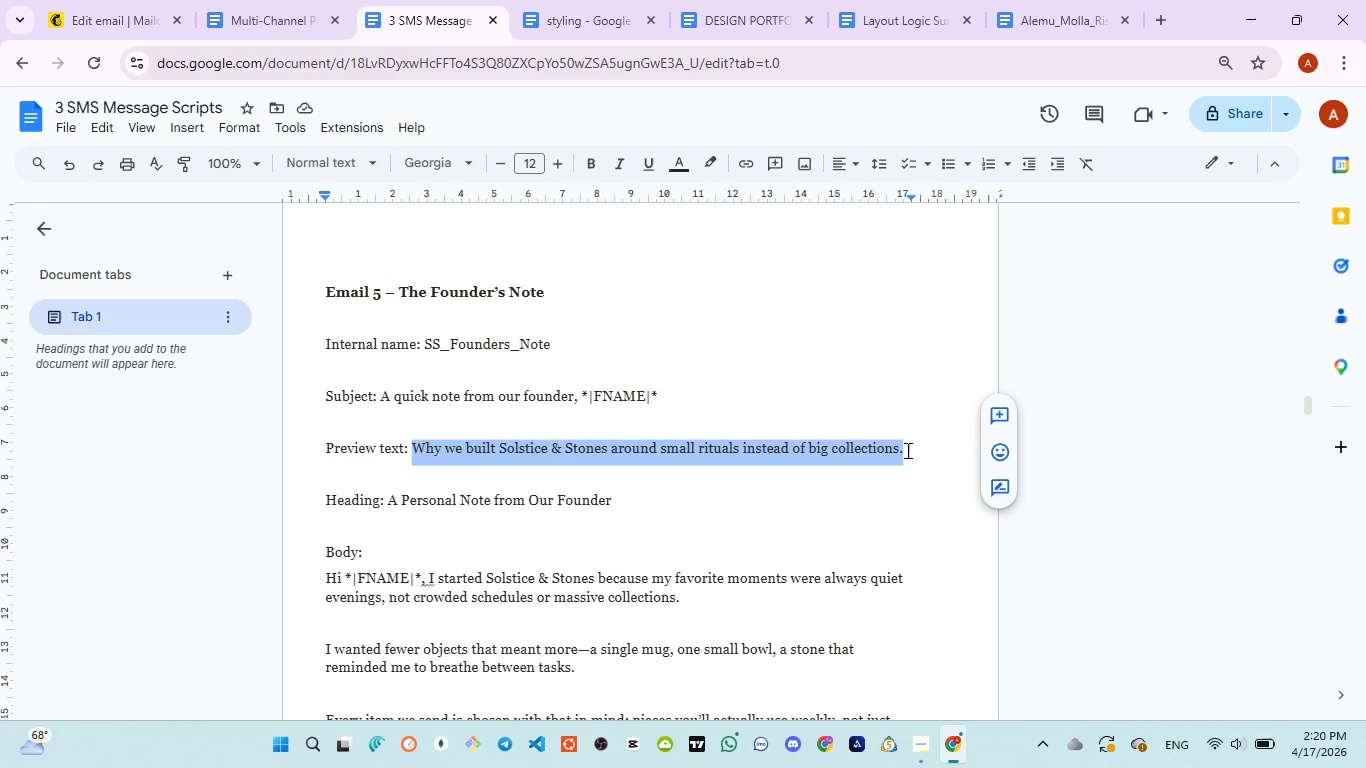 
key(Control+C)
 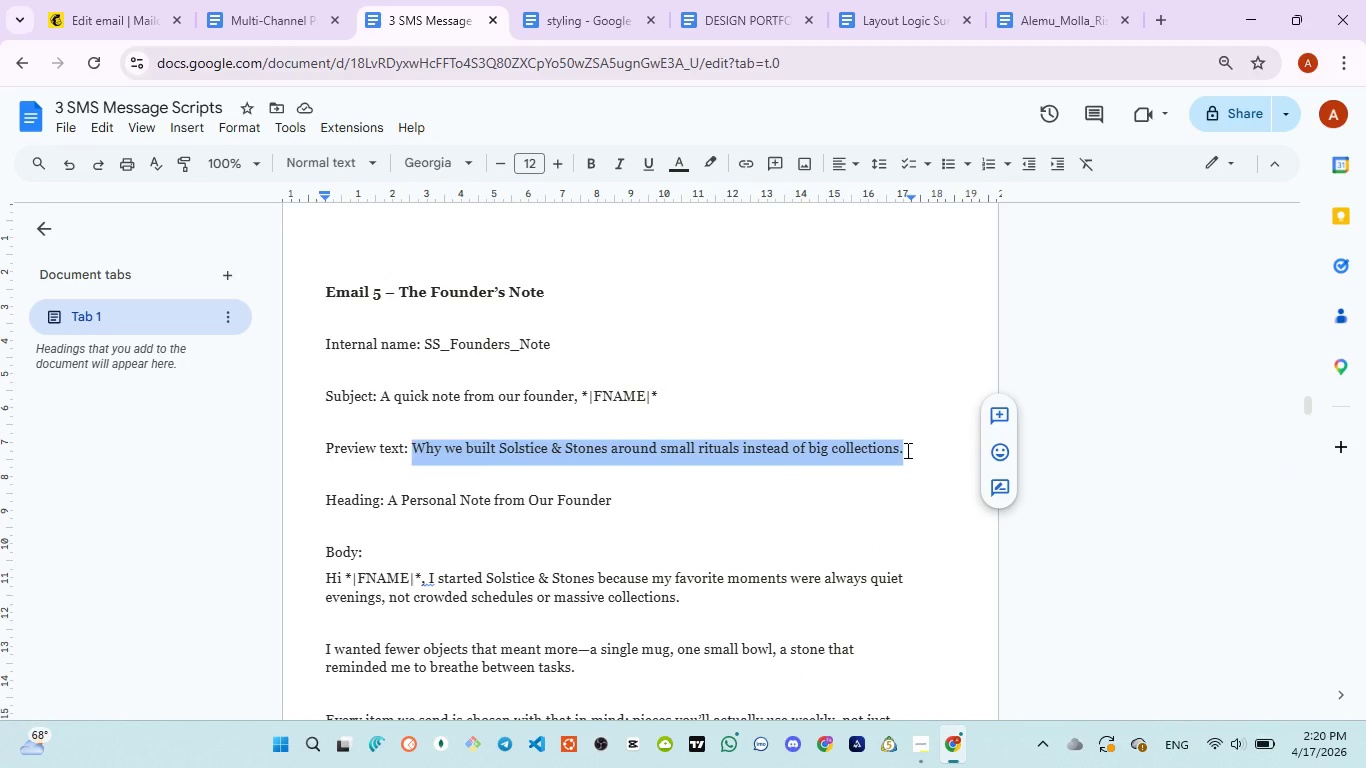 
key(Control+C)
 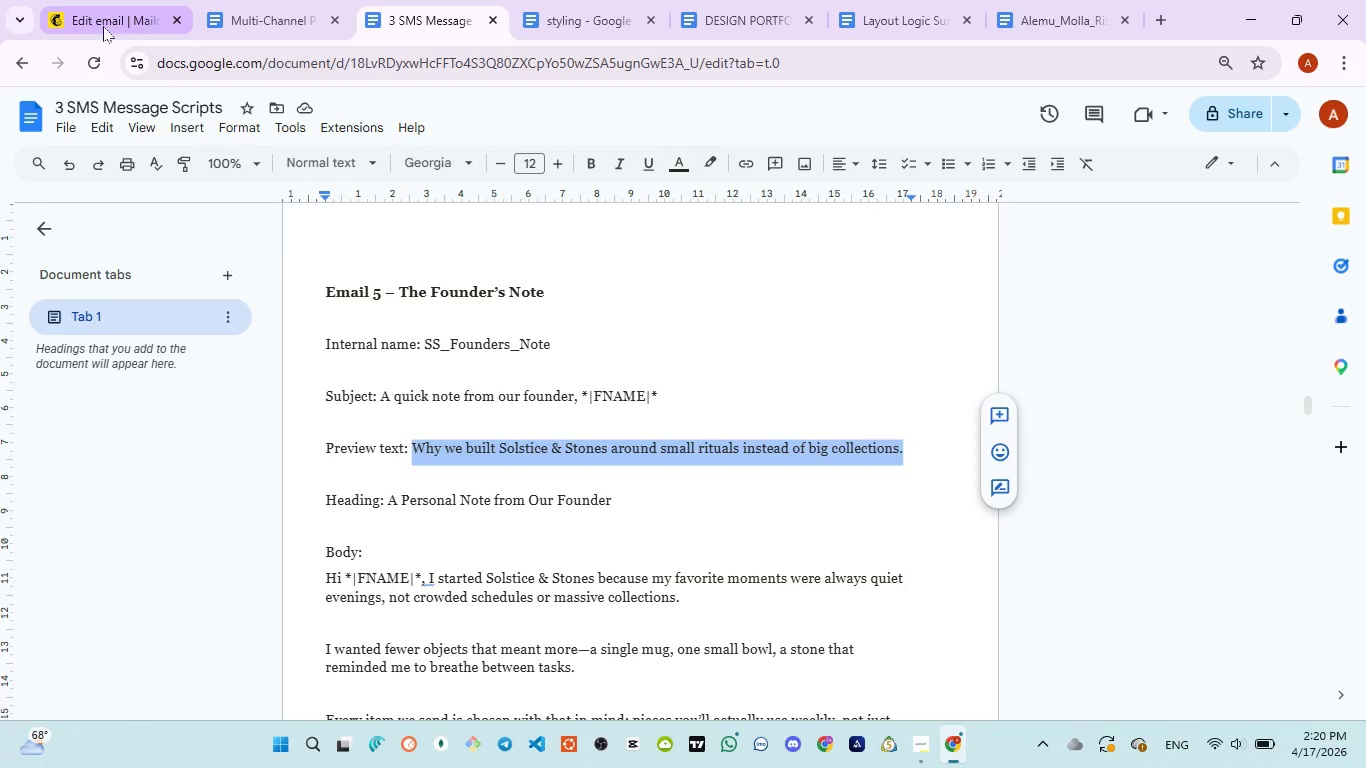 
left_click([103, 26])
 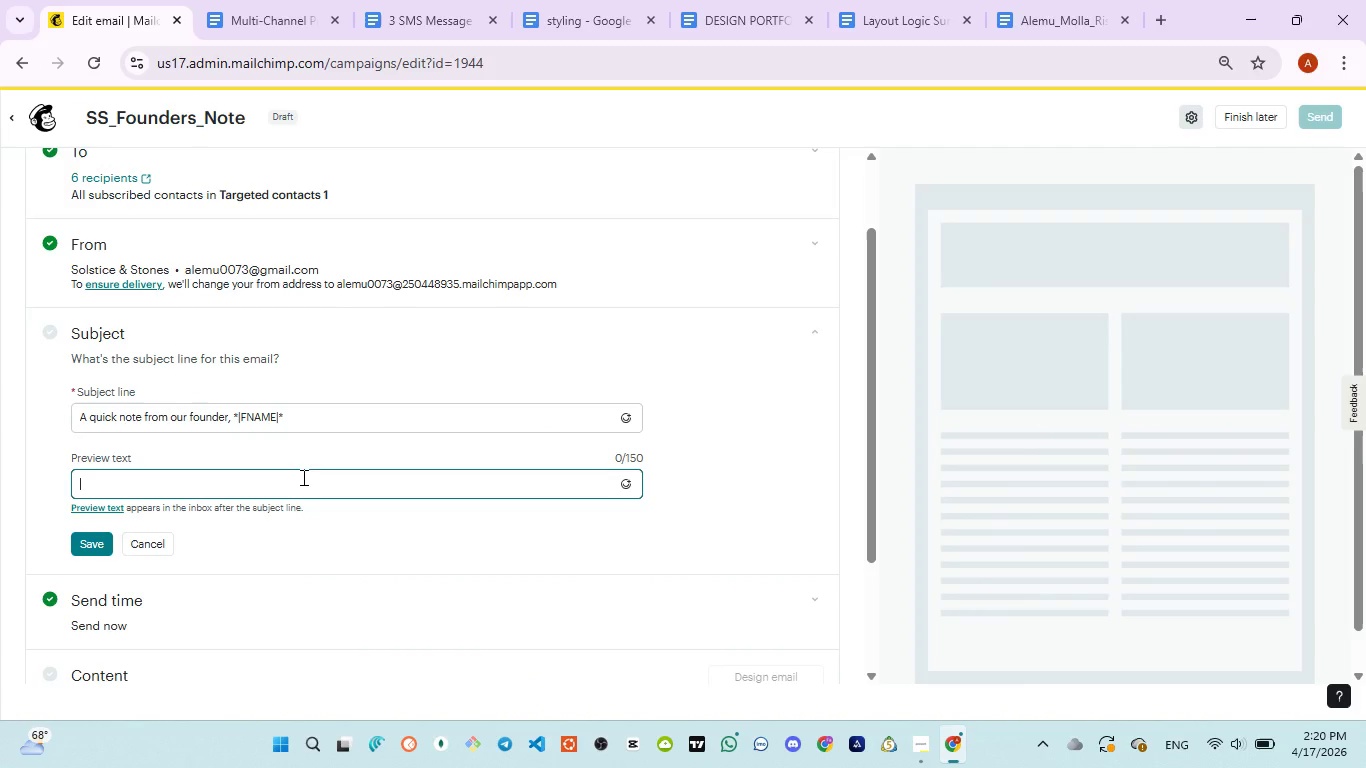 
left_click([302, 477])
 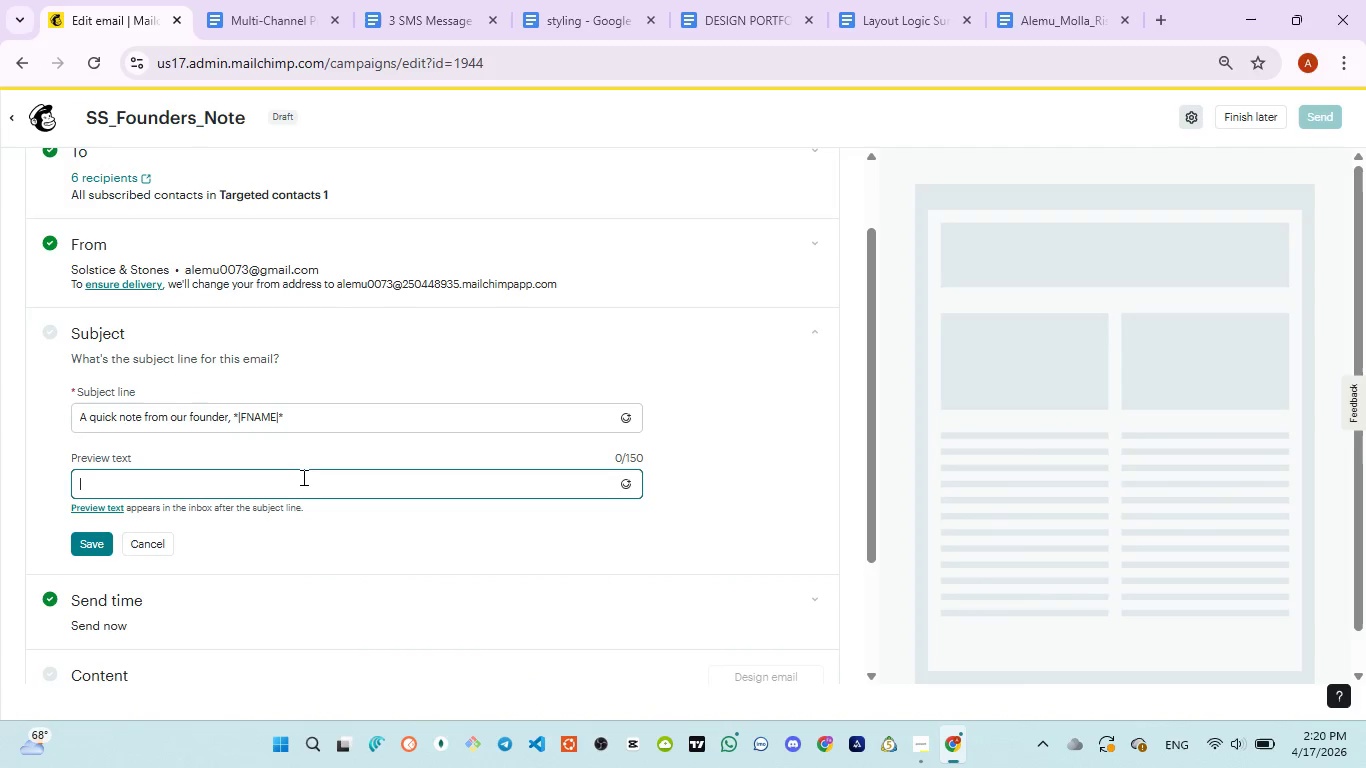 
type(Why we build)
key(Backspace)
type(t )
 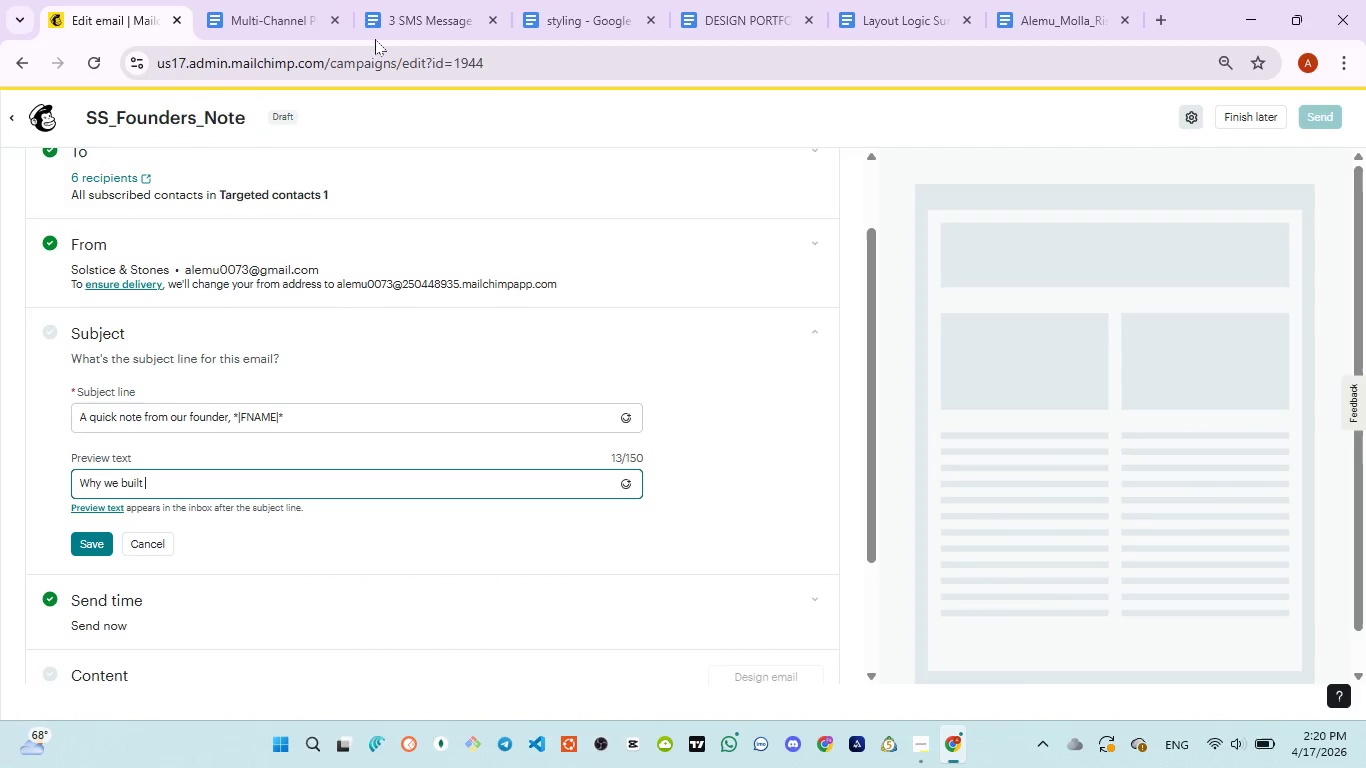 
left_click([389, 24])
 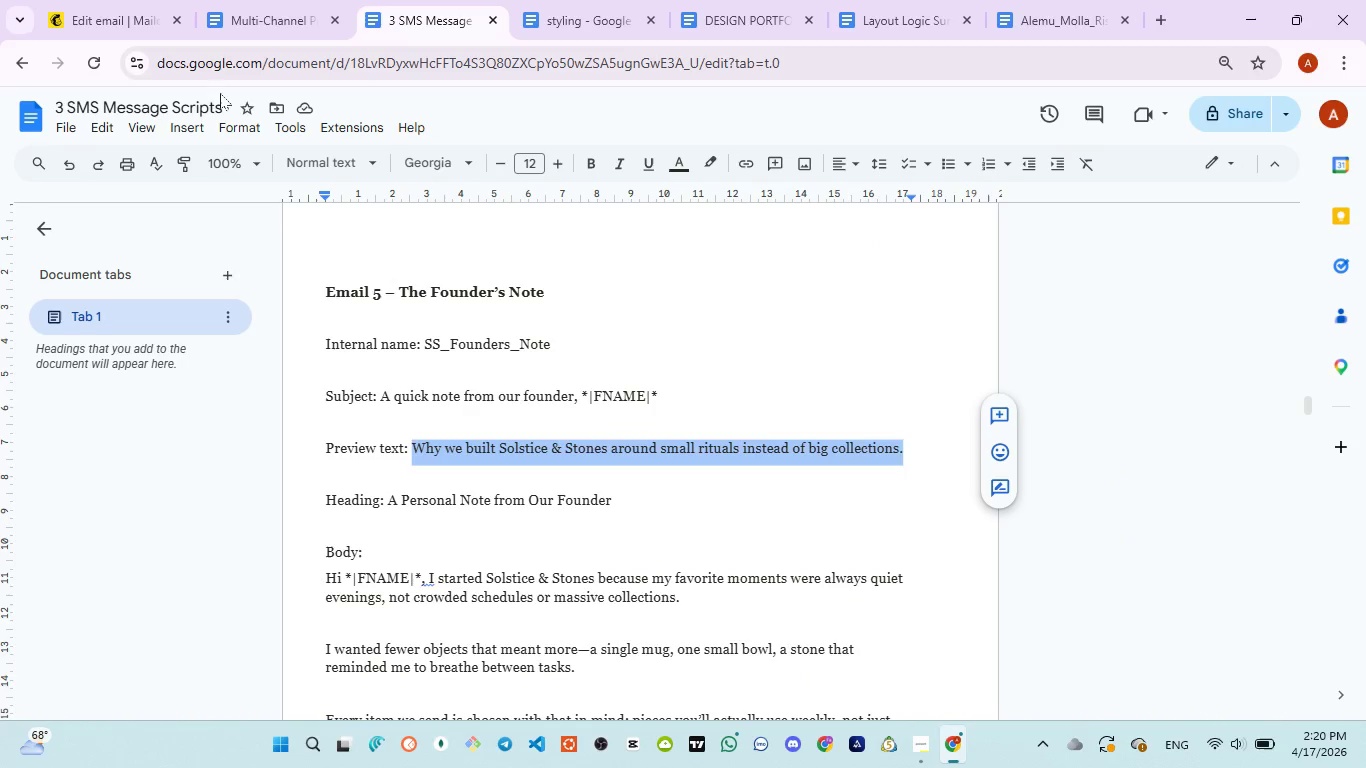 
left_click([112, 9])
 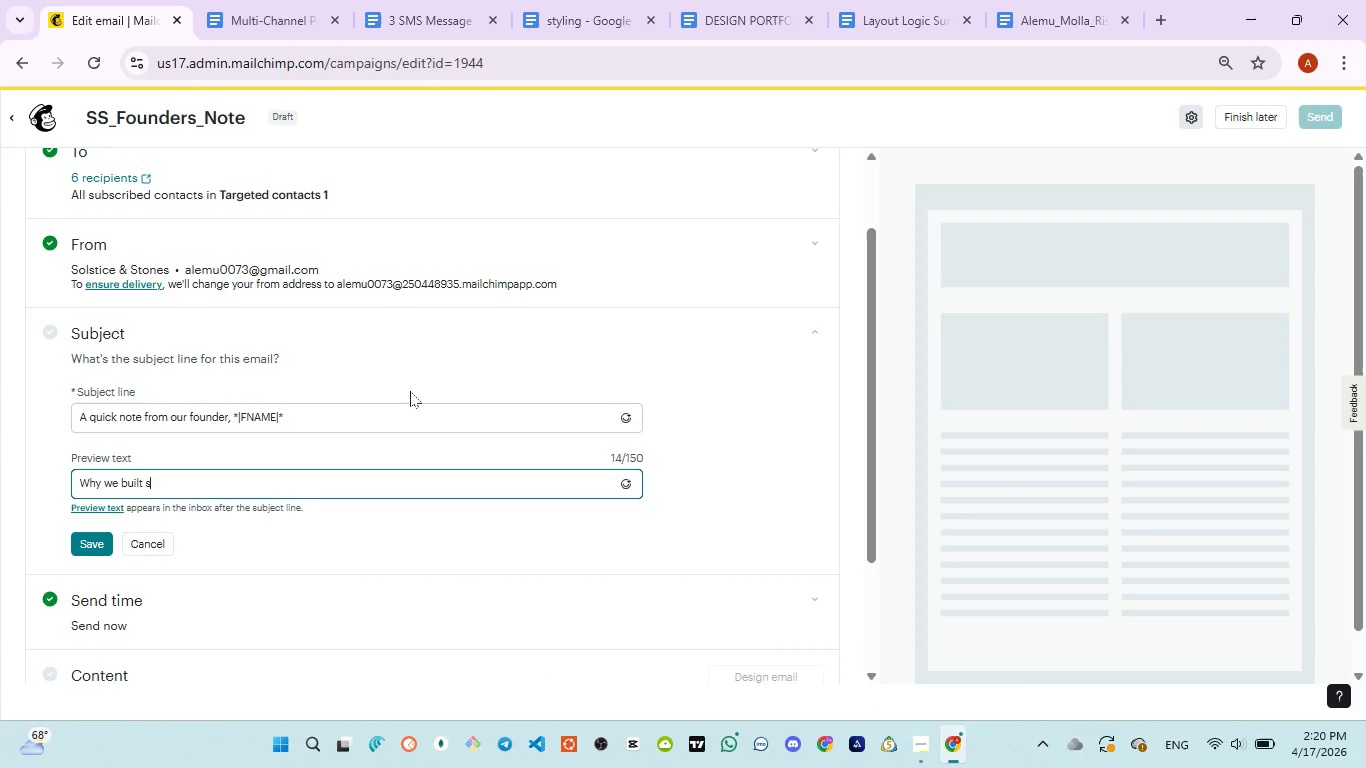 
type(solstice and stones )
 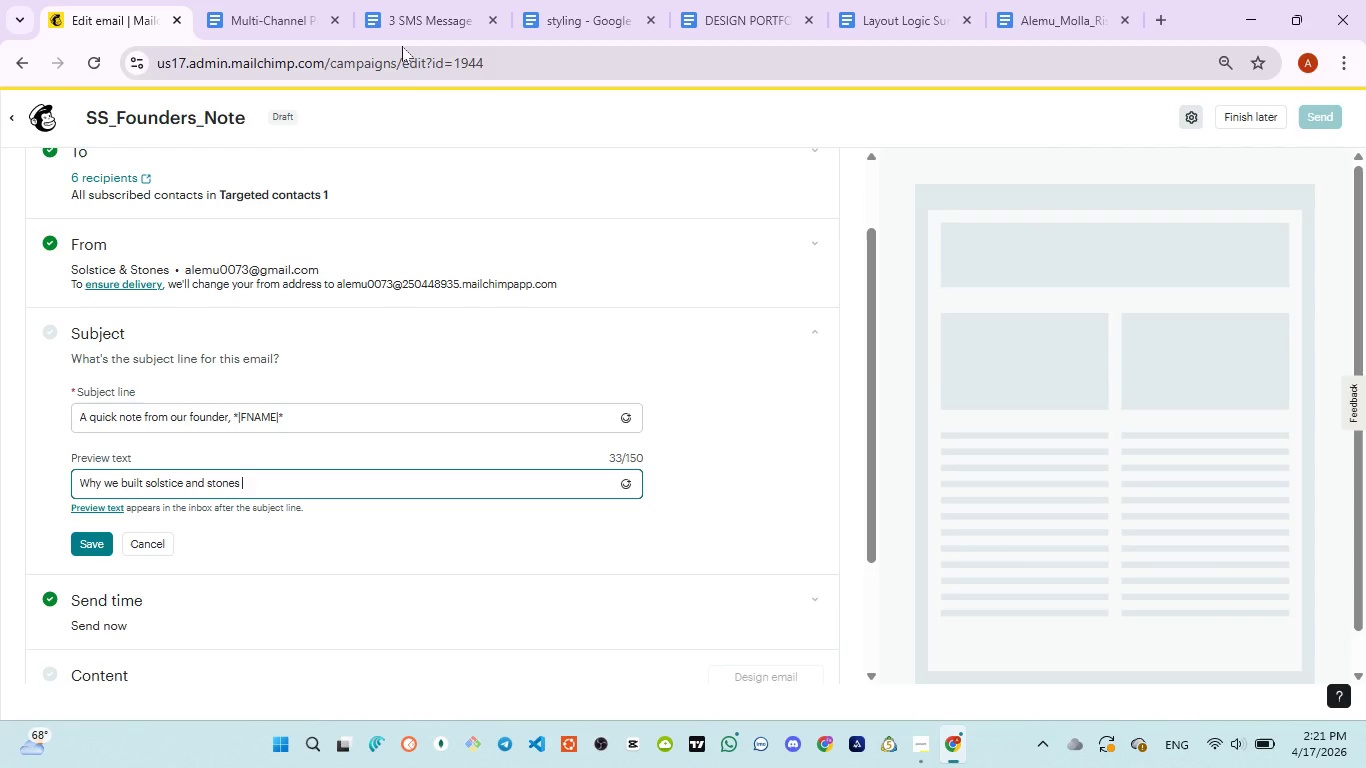 
left_click([402, 35])
 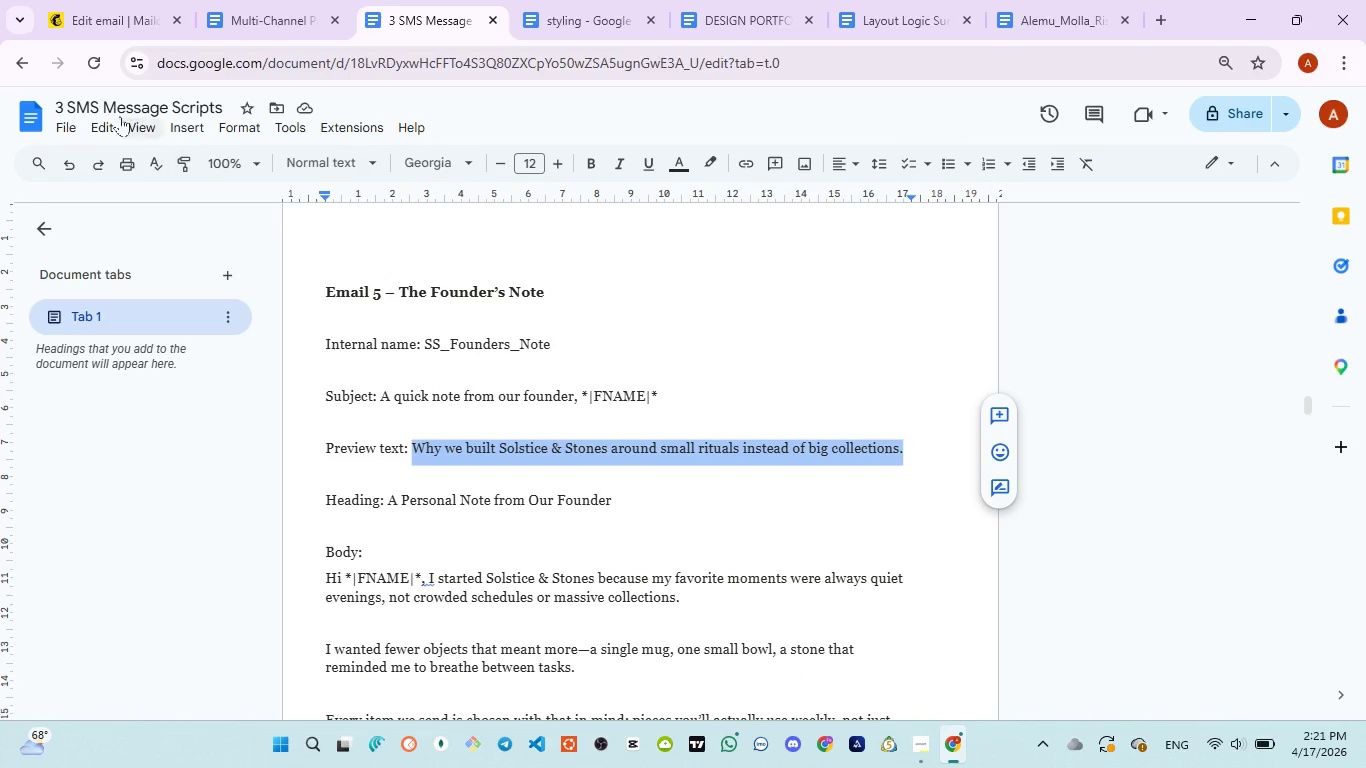 
left_click([103, 35])
 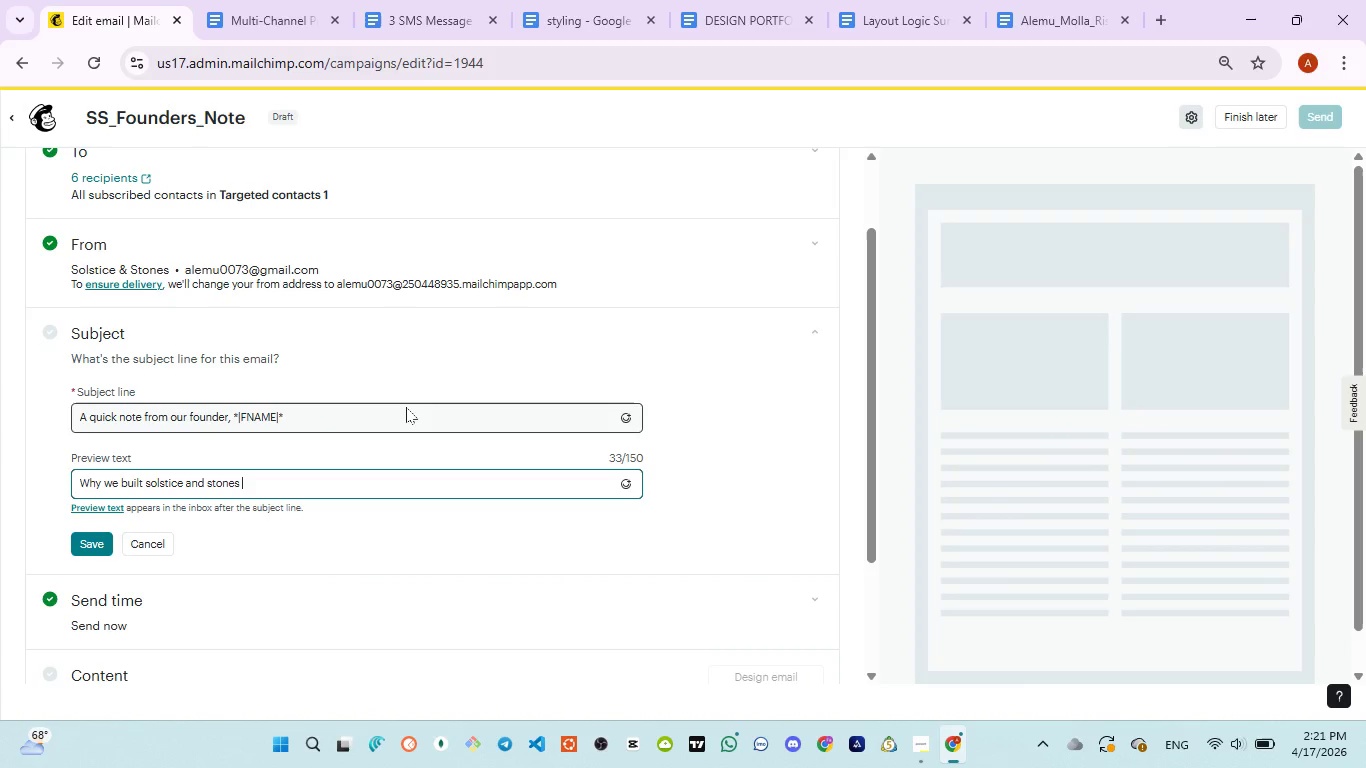 
type(around a small rituals )
 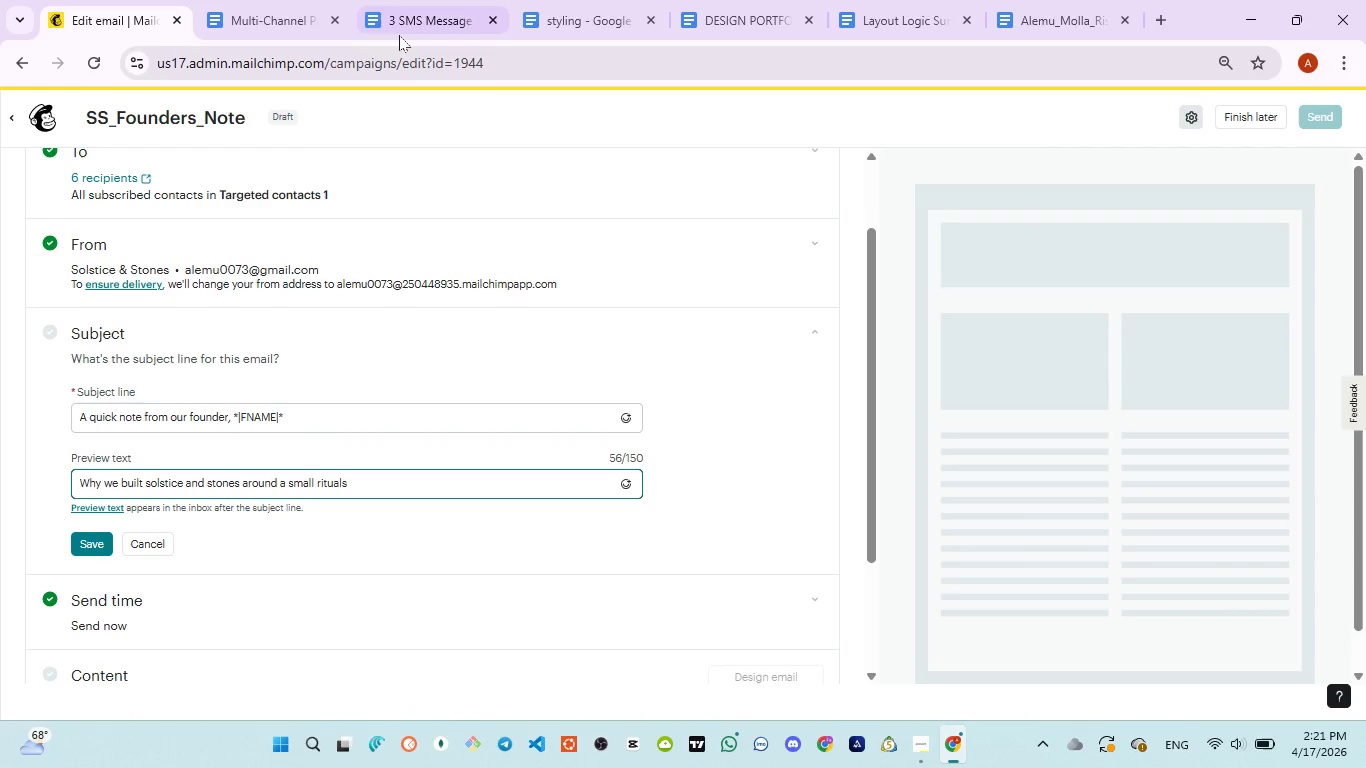 
left_click([399, 34])
 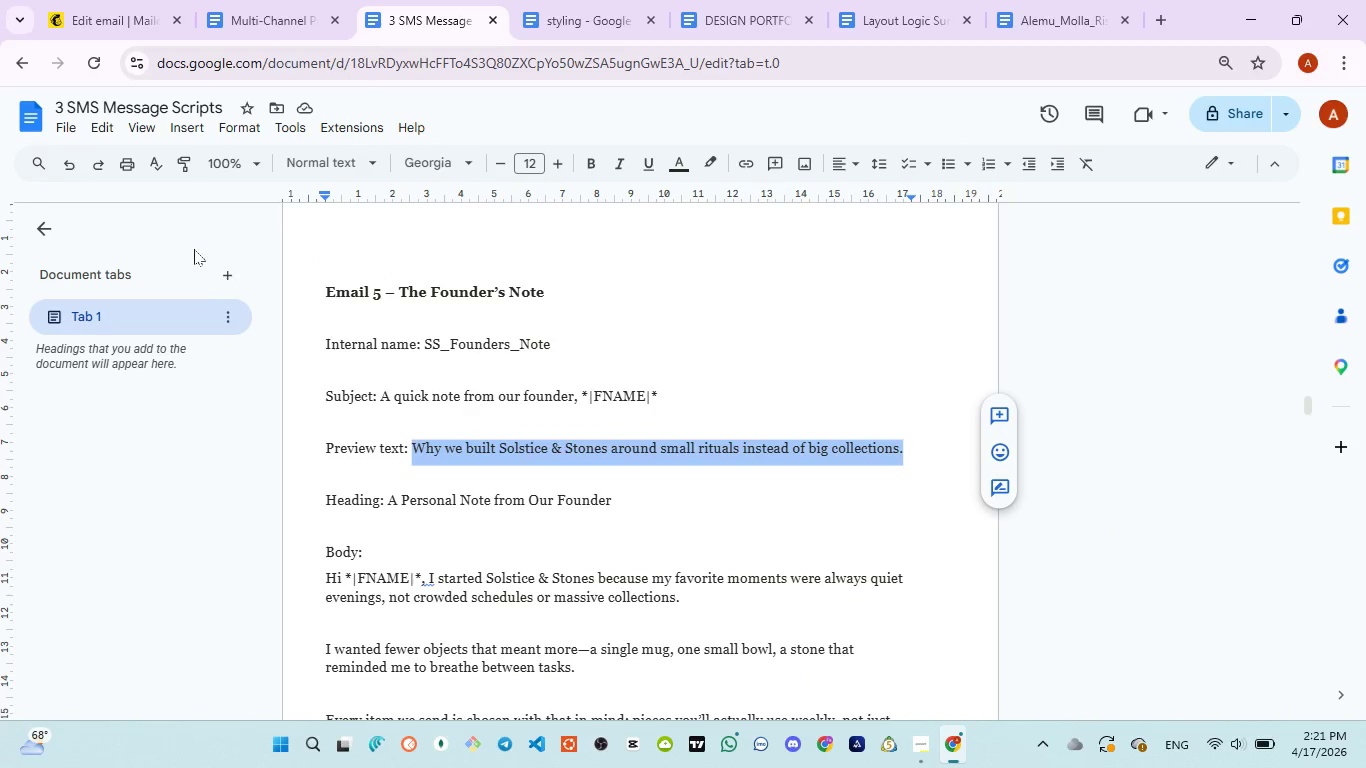 
left_click([100, 34])
 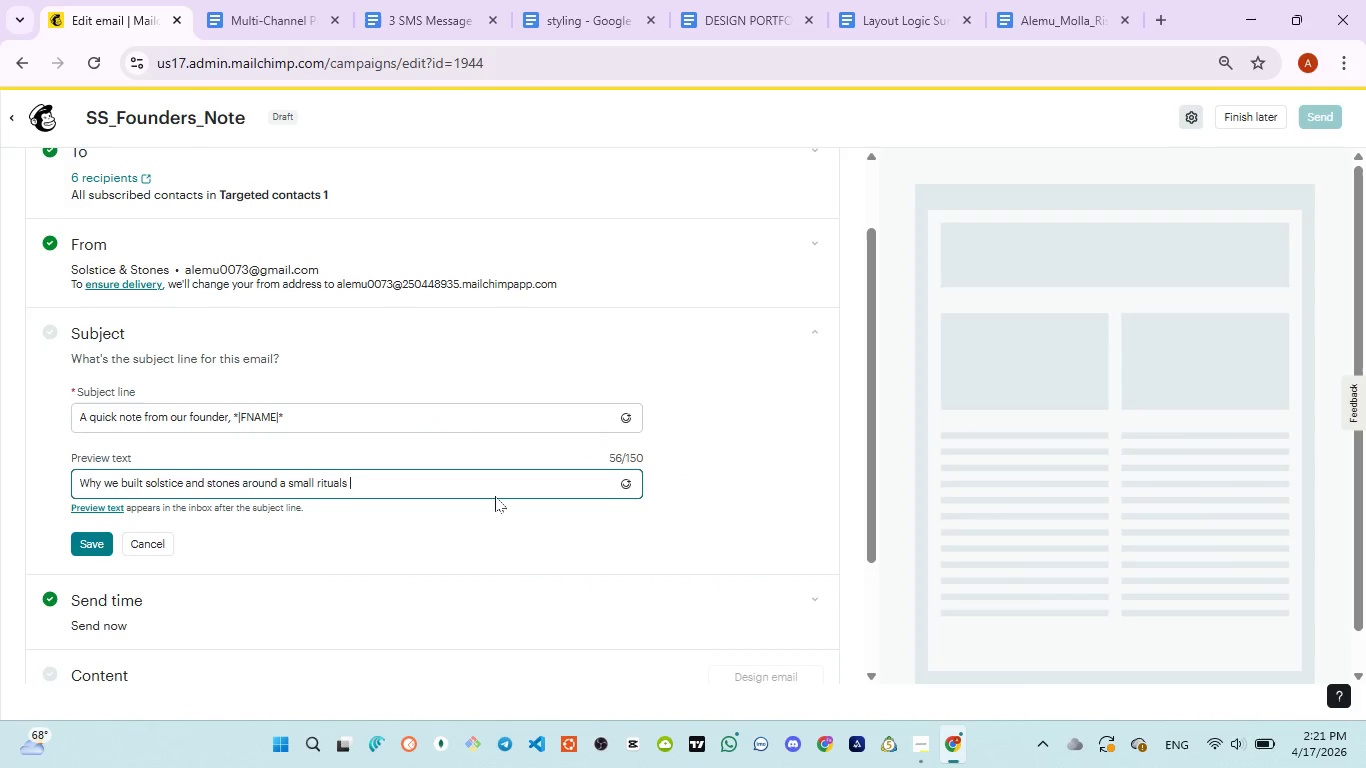 
type(instaed of big ci)
key(Backspace)
type(ollection)
 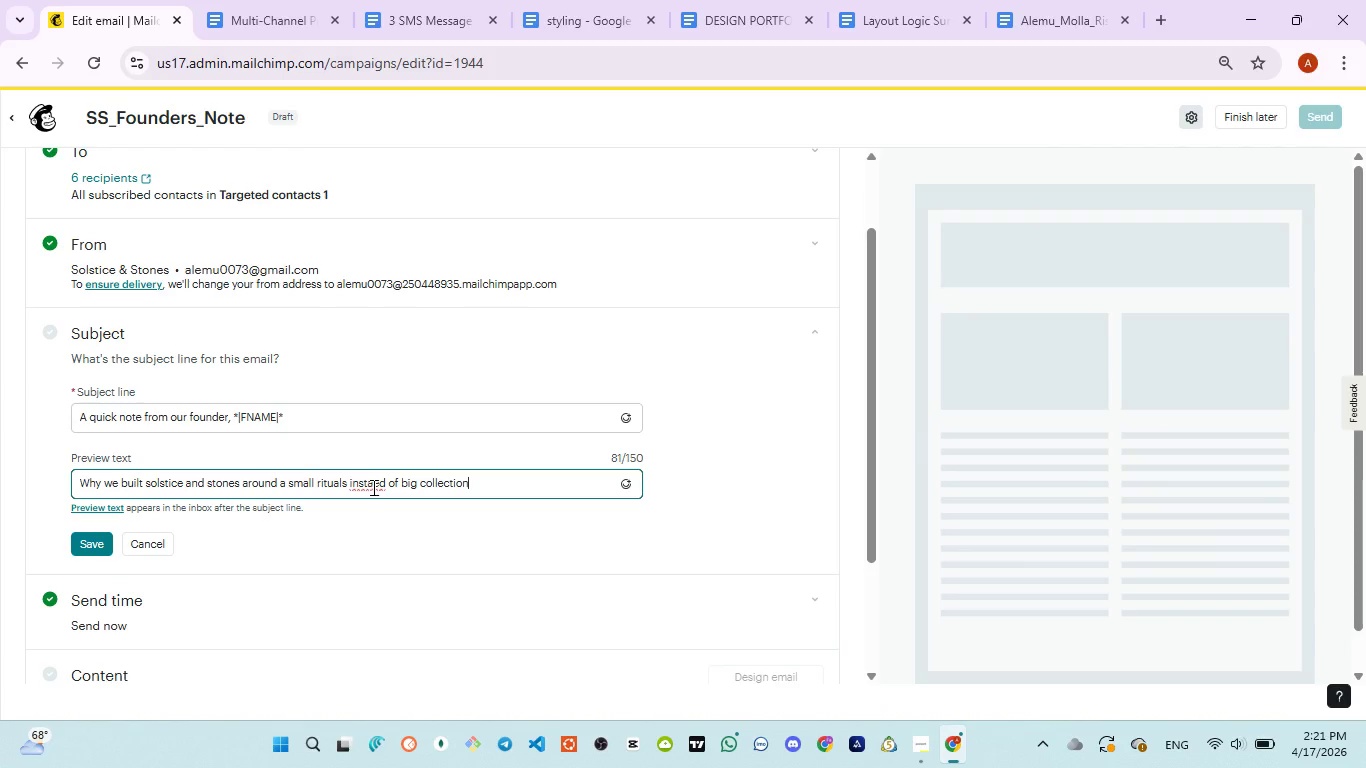 
double_click([372, 485])
 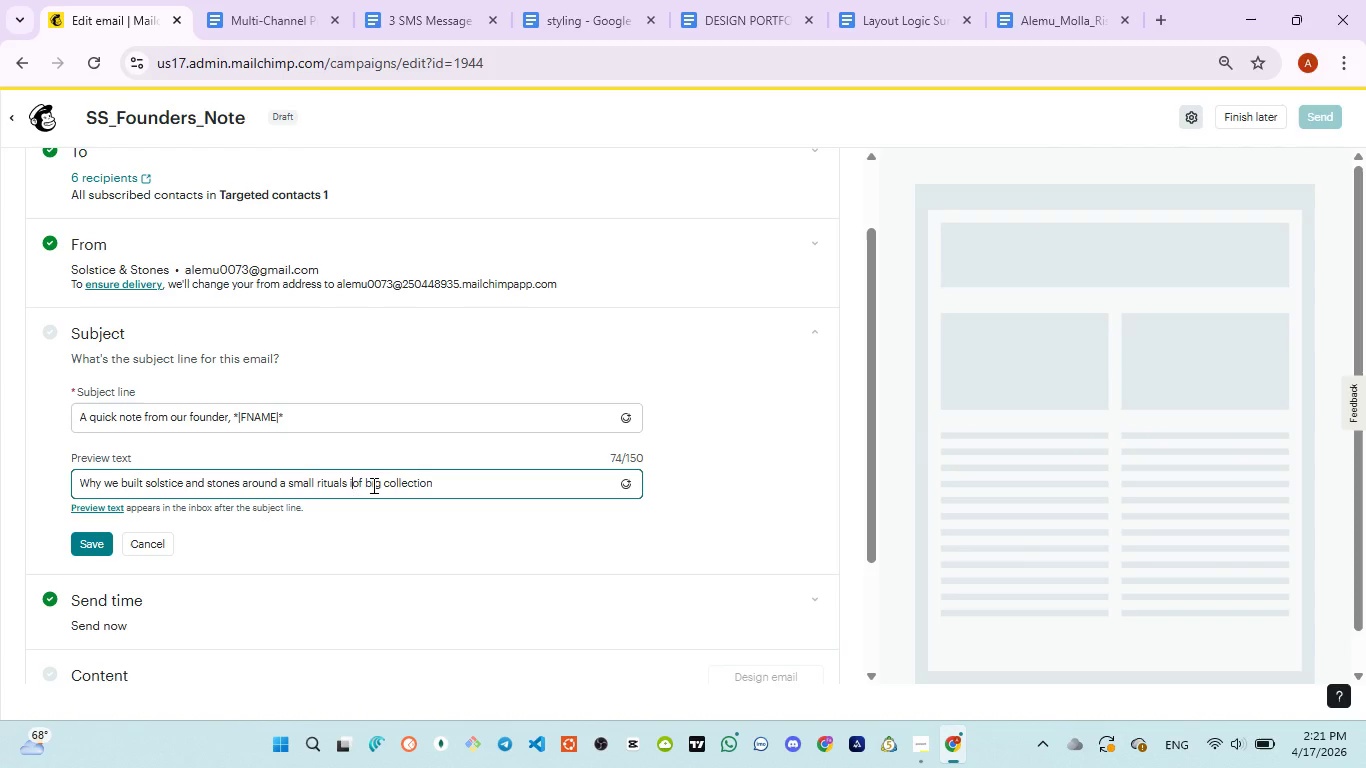 
type(instead )
 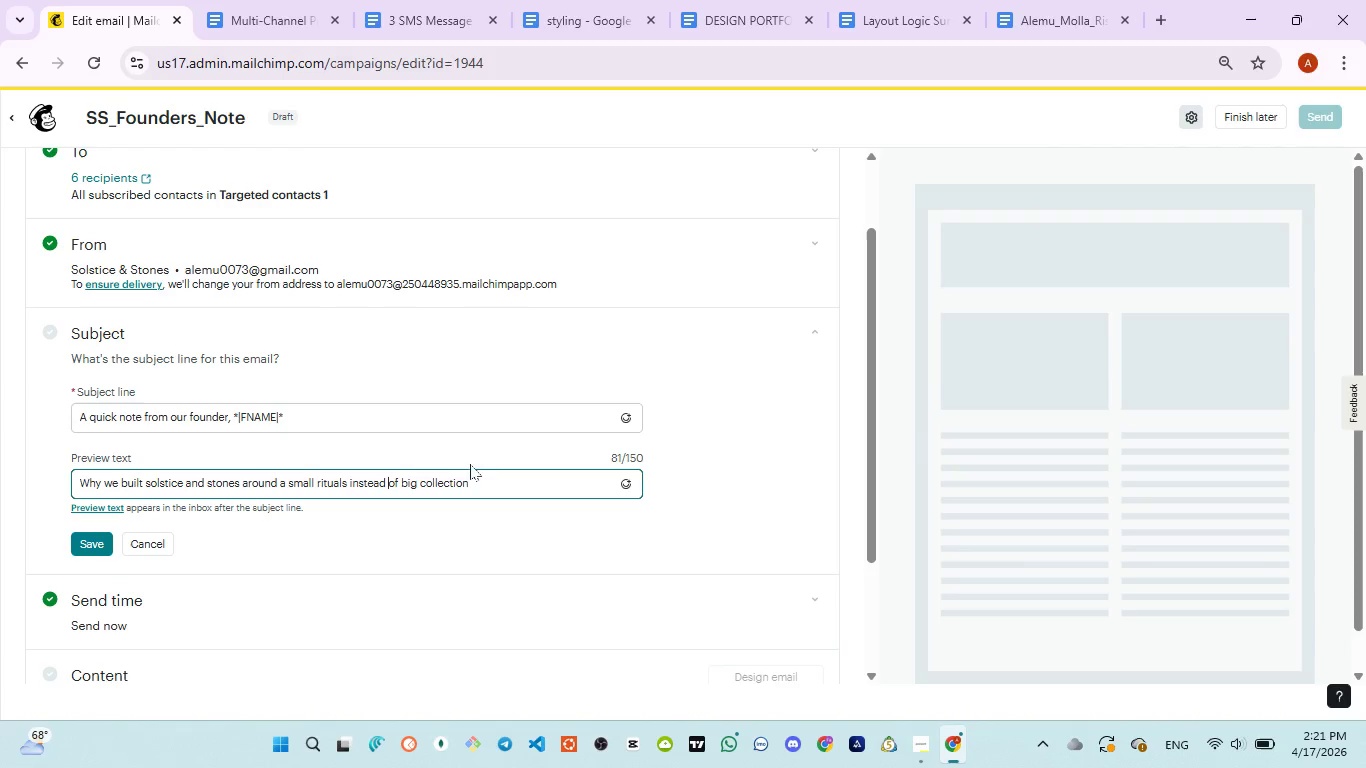 
left_click([486, 485])
 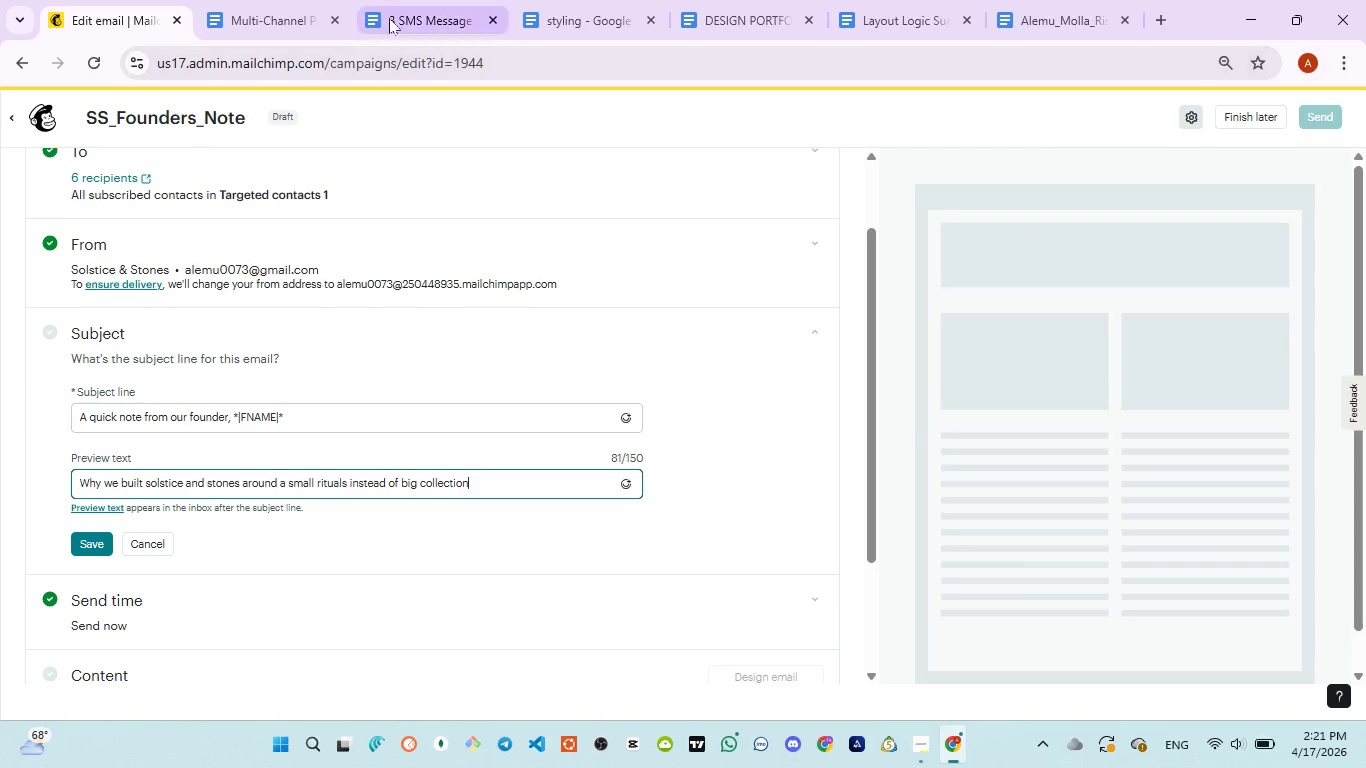 
left_click([389, 18])
 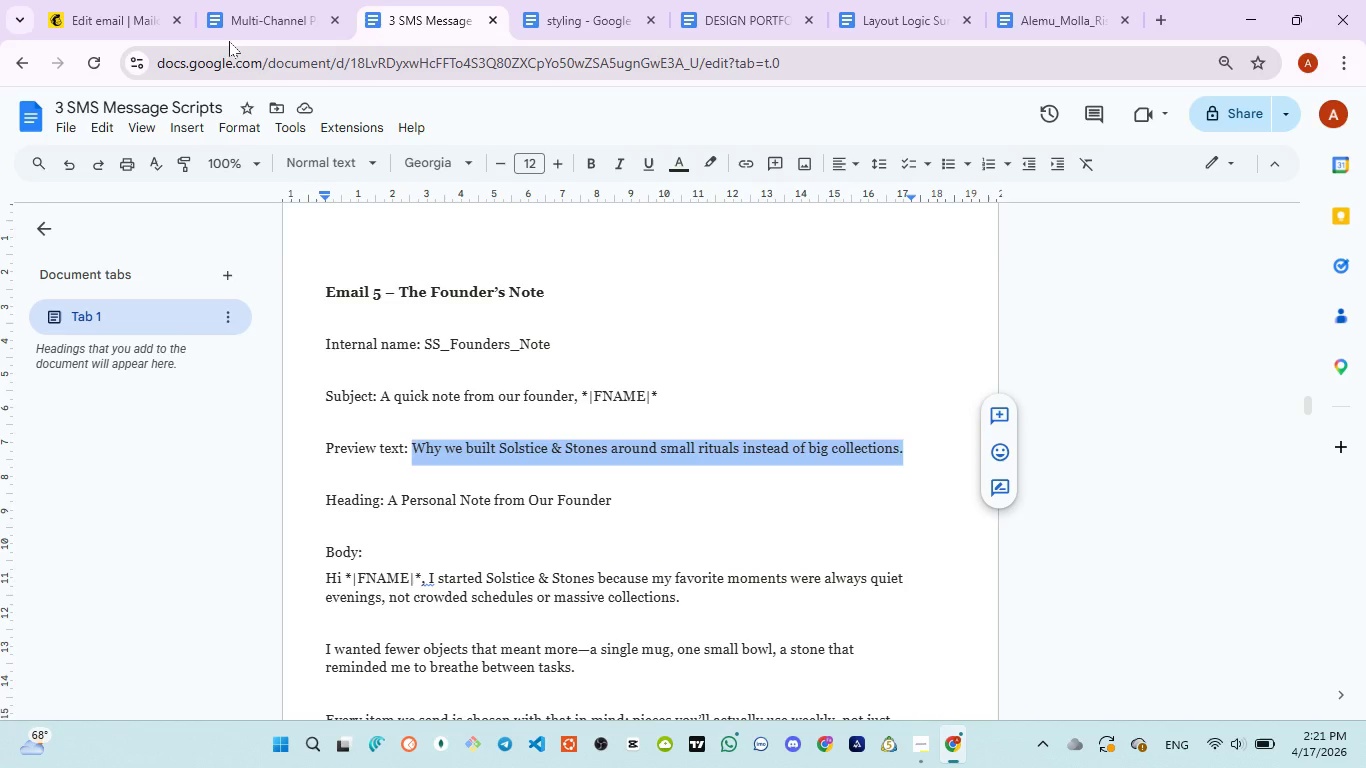 
wait(7.25)
 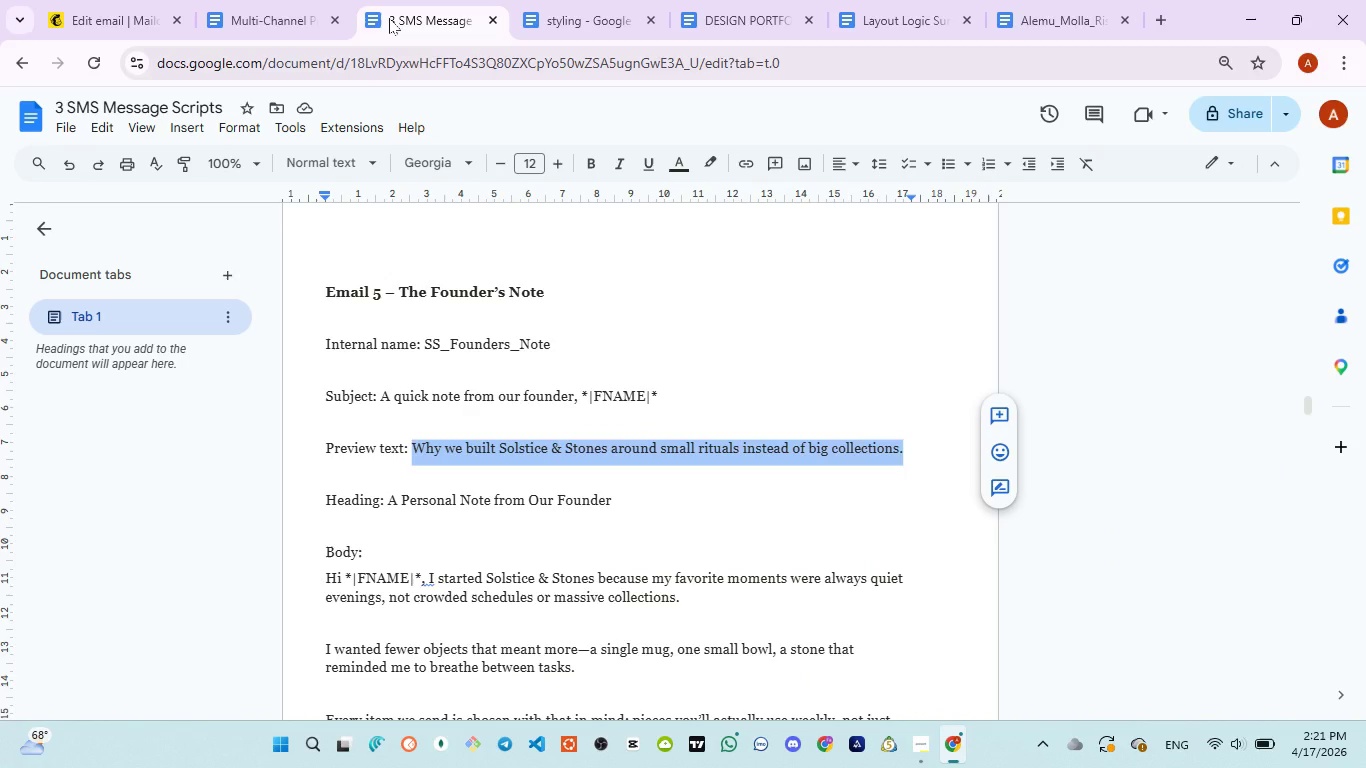 
left_click([231, 34])
 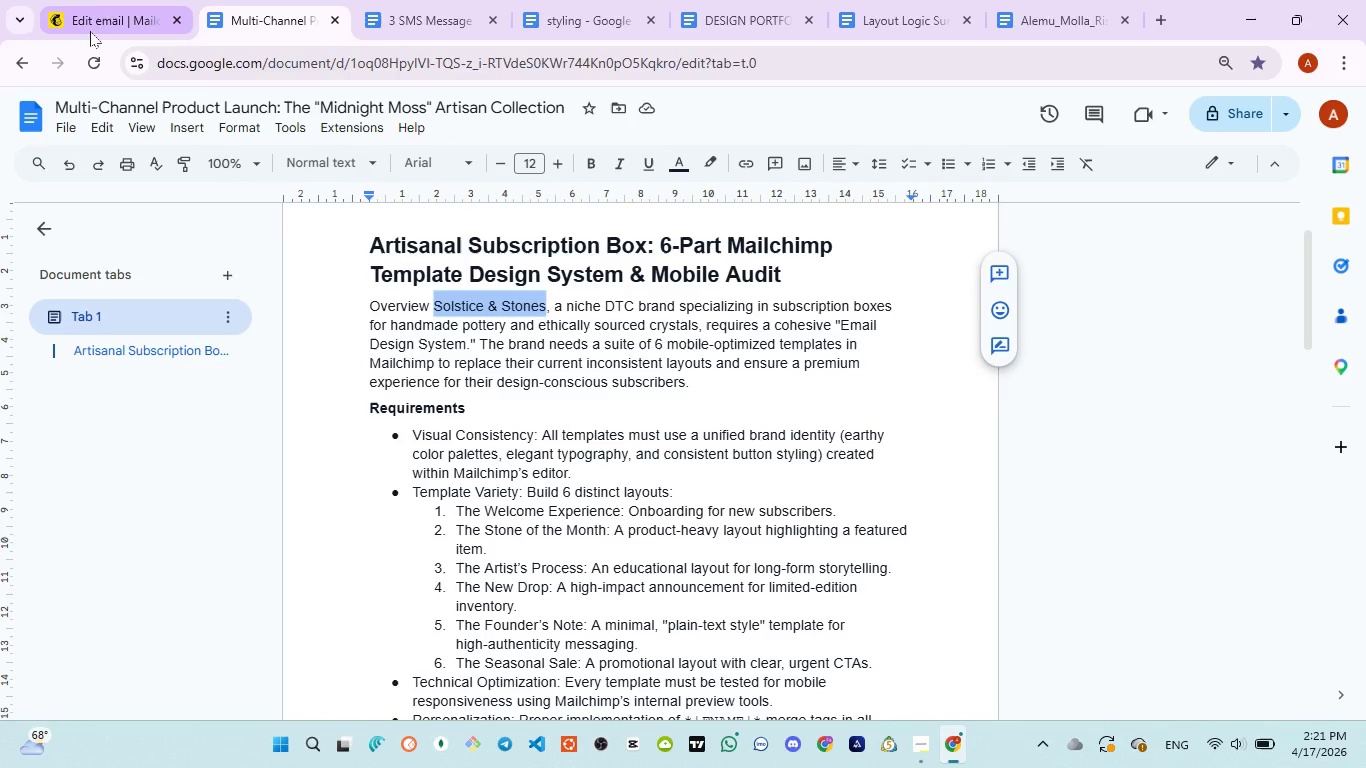 
left_click([92, 28])
 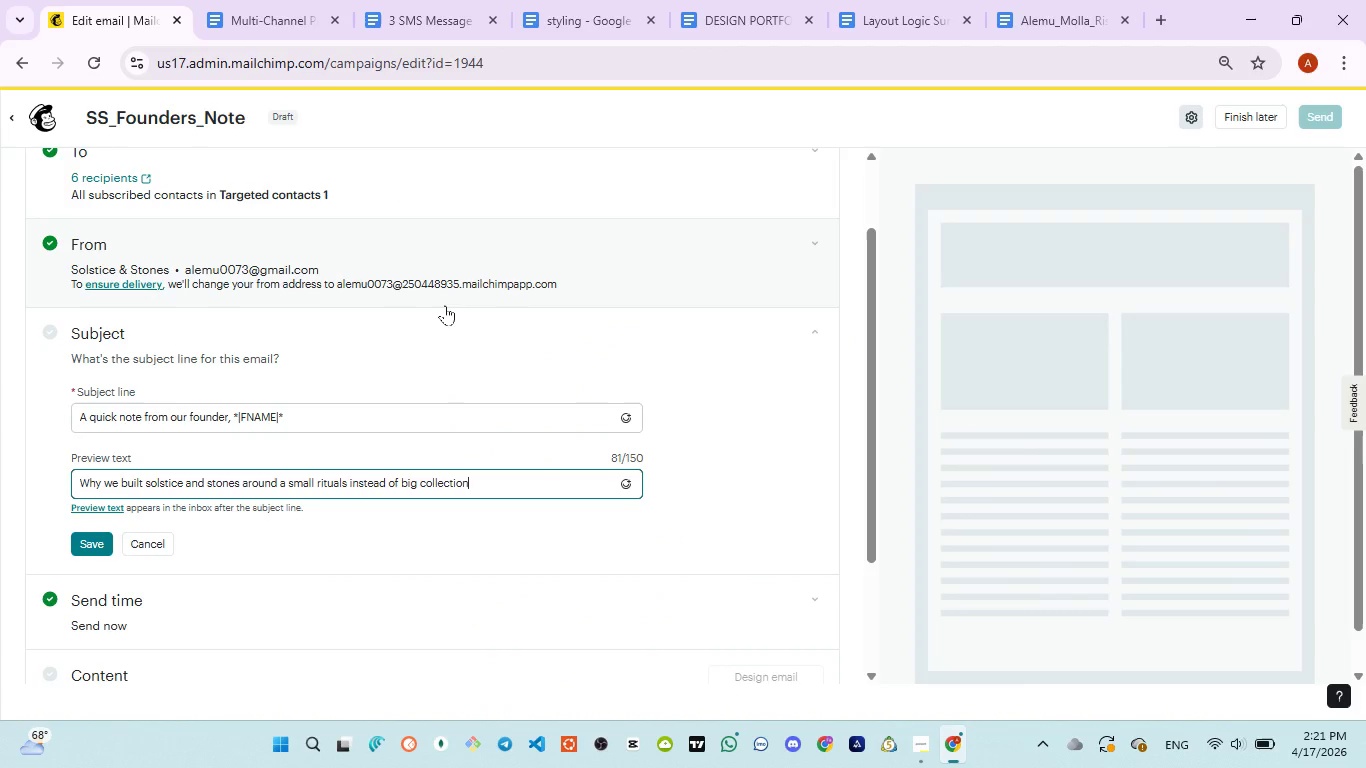 
key(S)
 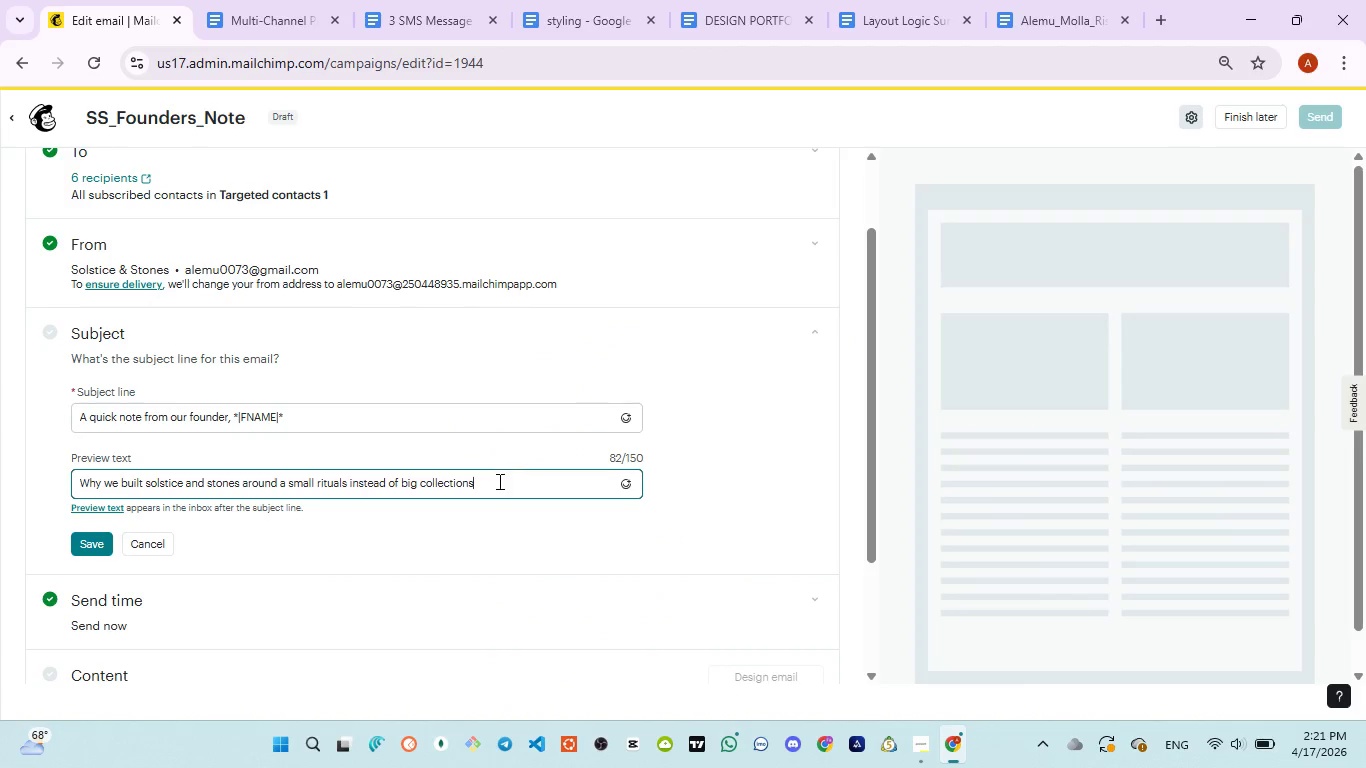 
left_click([495, 487])
 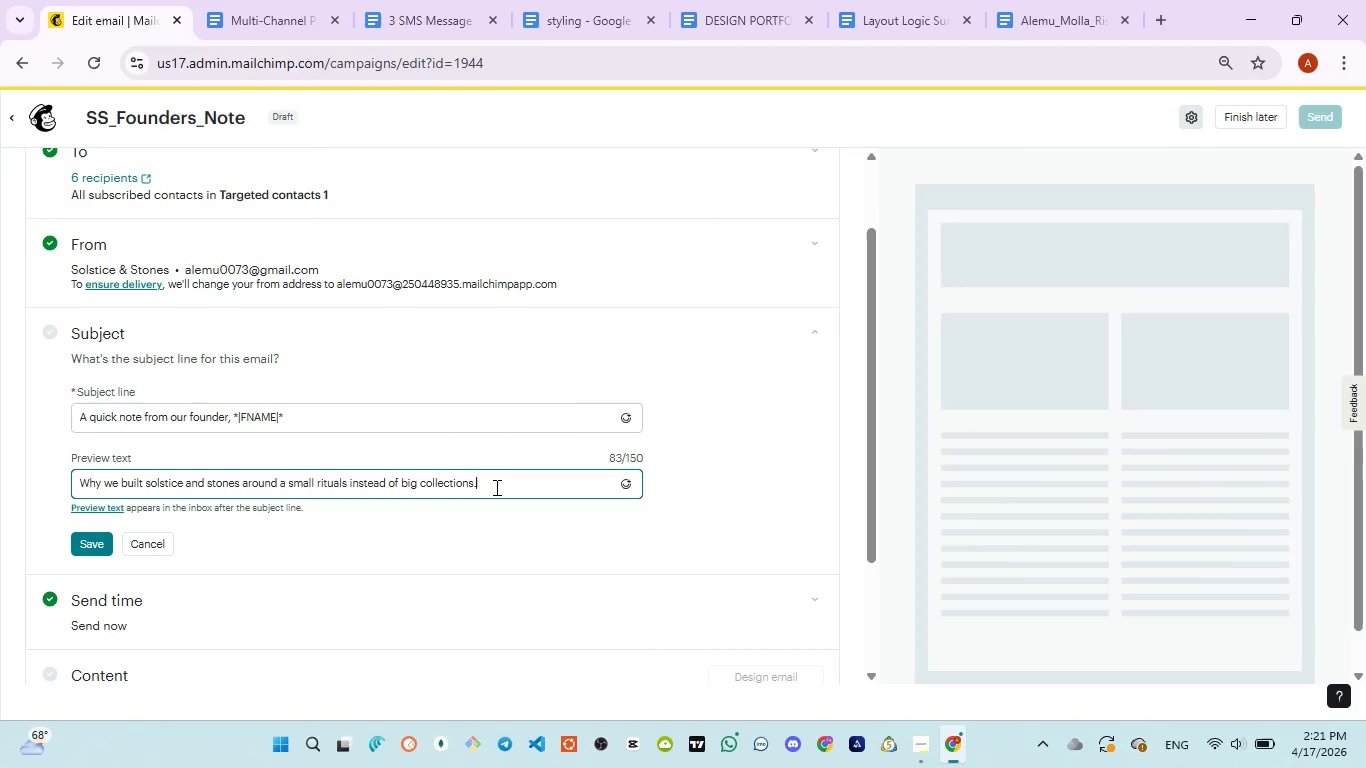 
key(Period)
 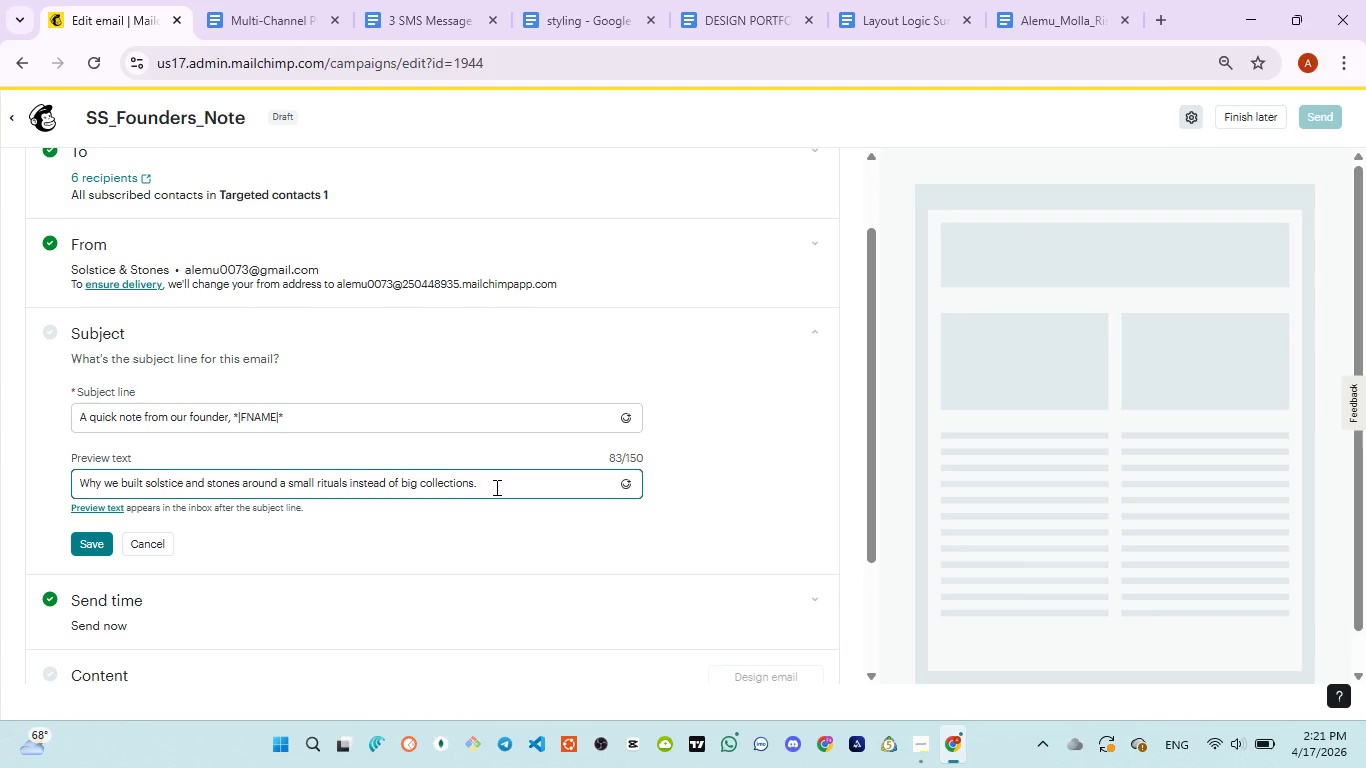 
key(Control+ControlLeft)
 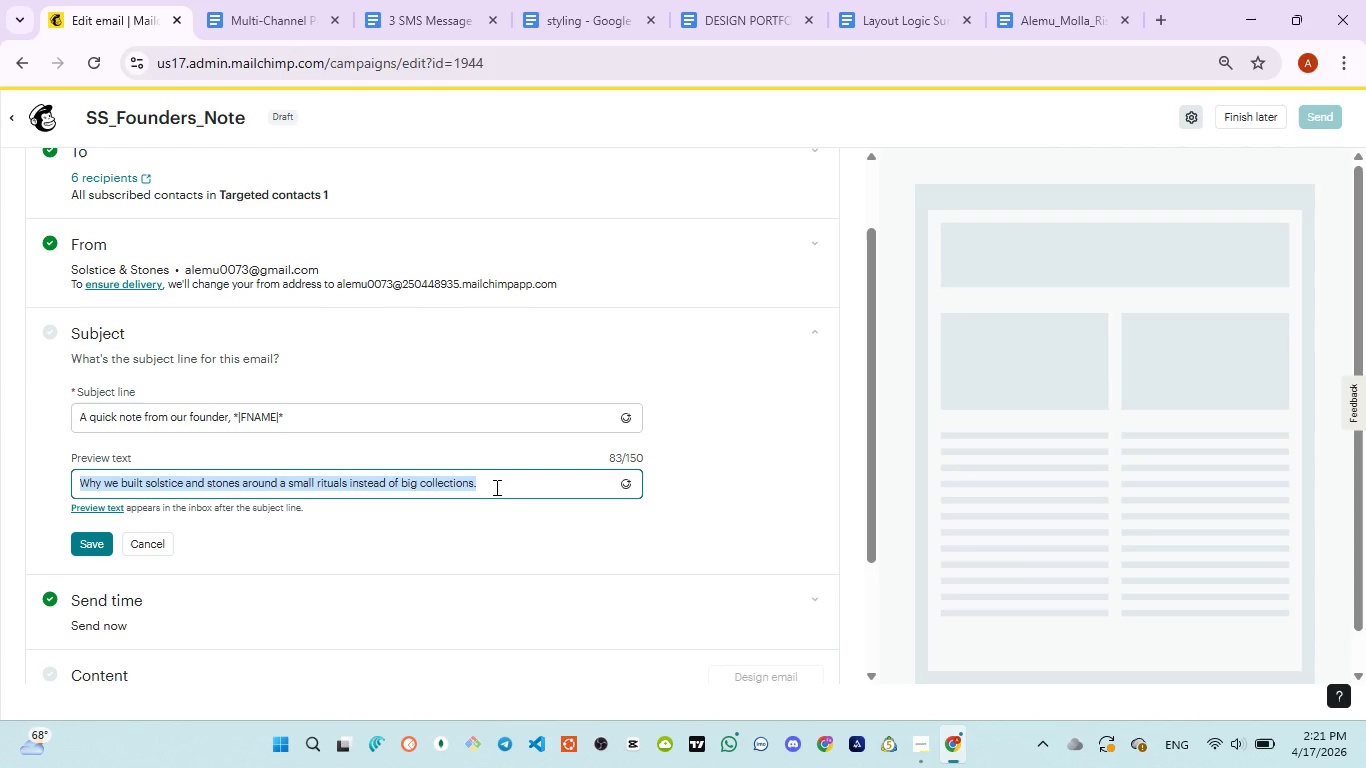 
key(Control+A)
 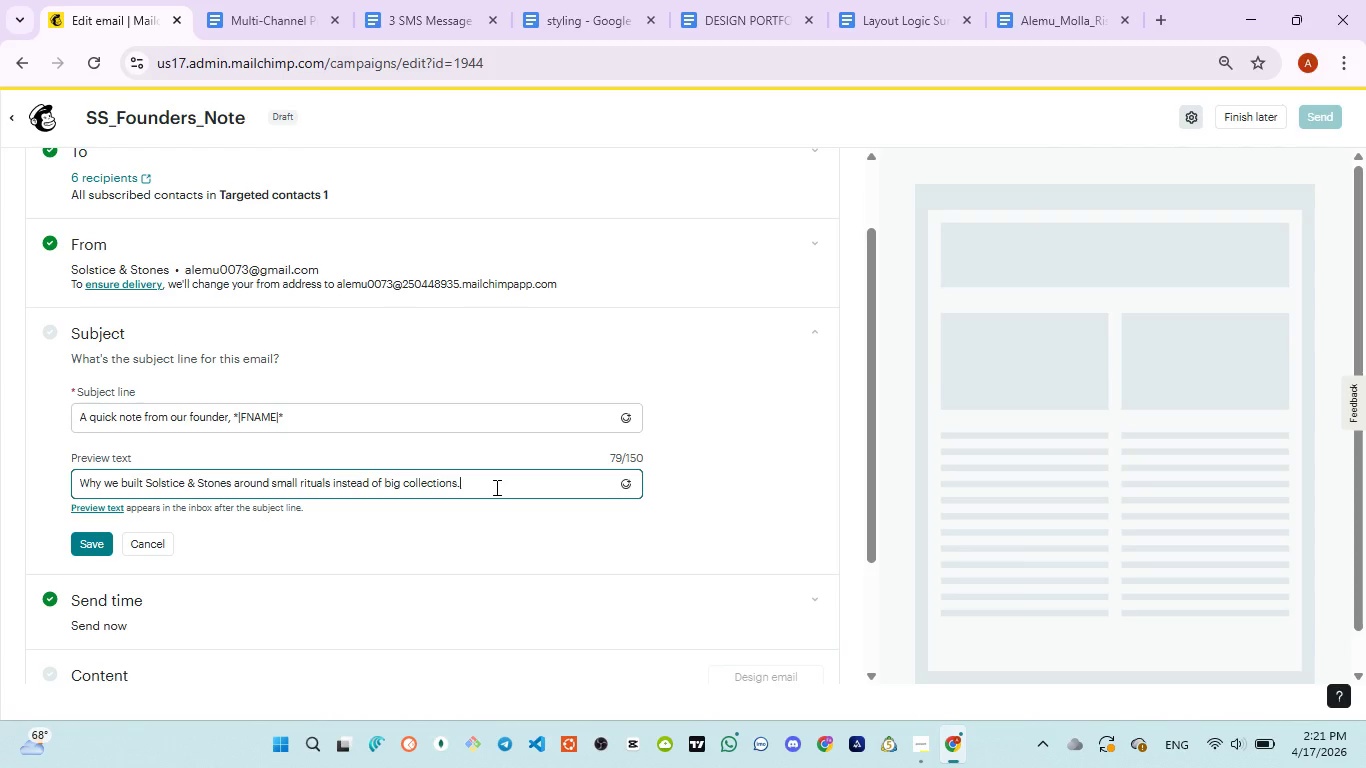 
key(Control+ControlLeft)
 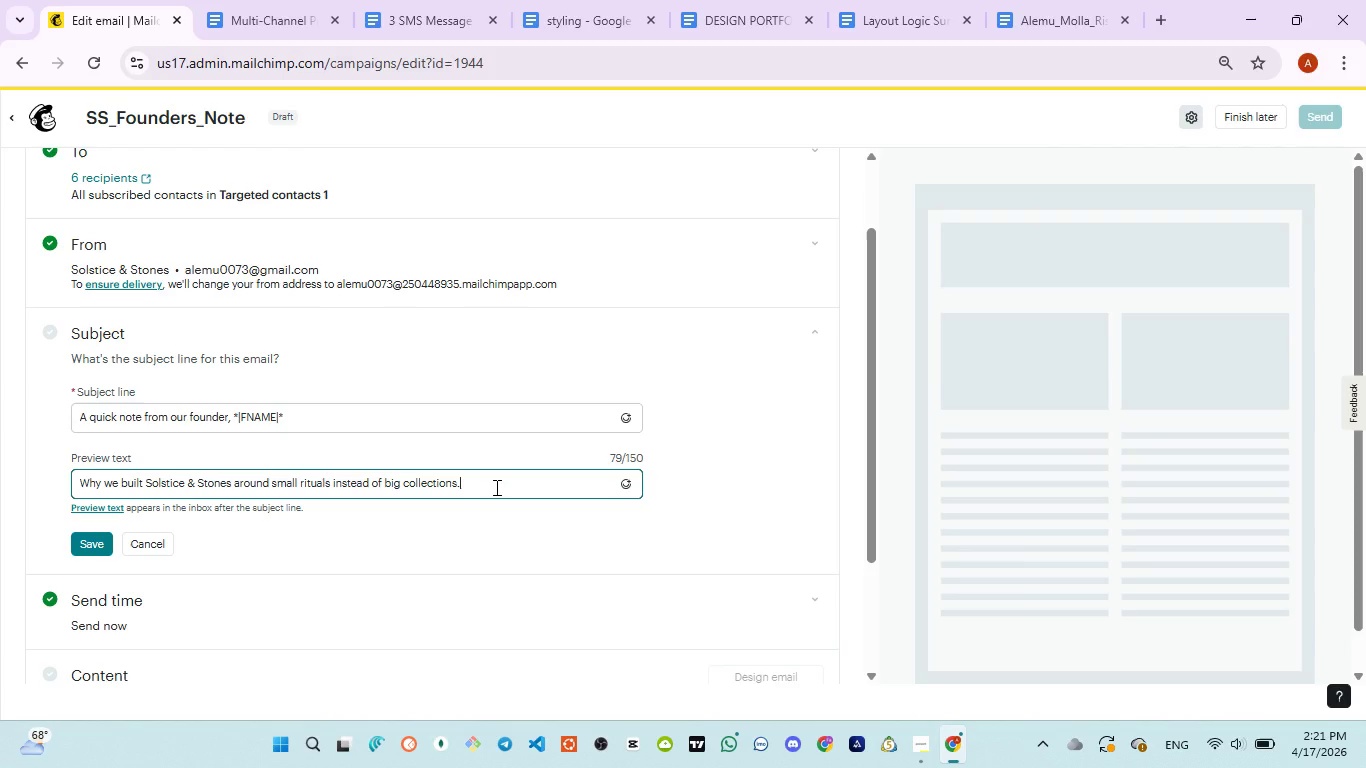 
key(Control+V)
 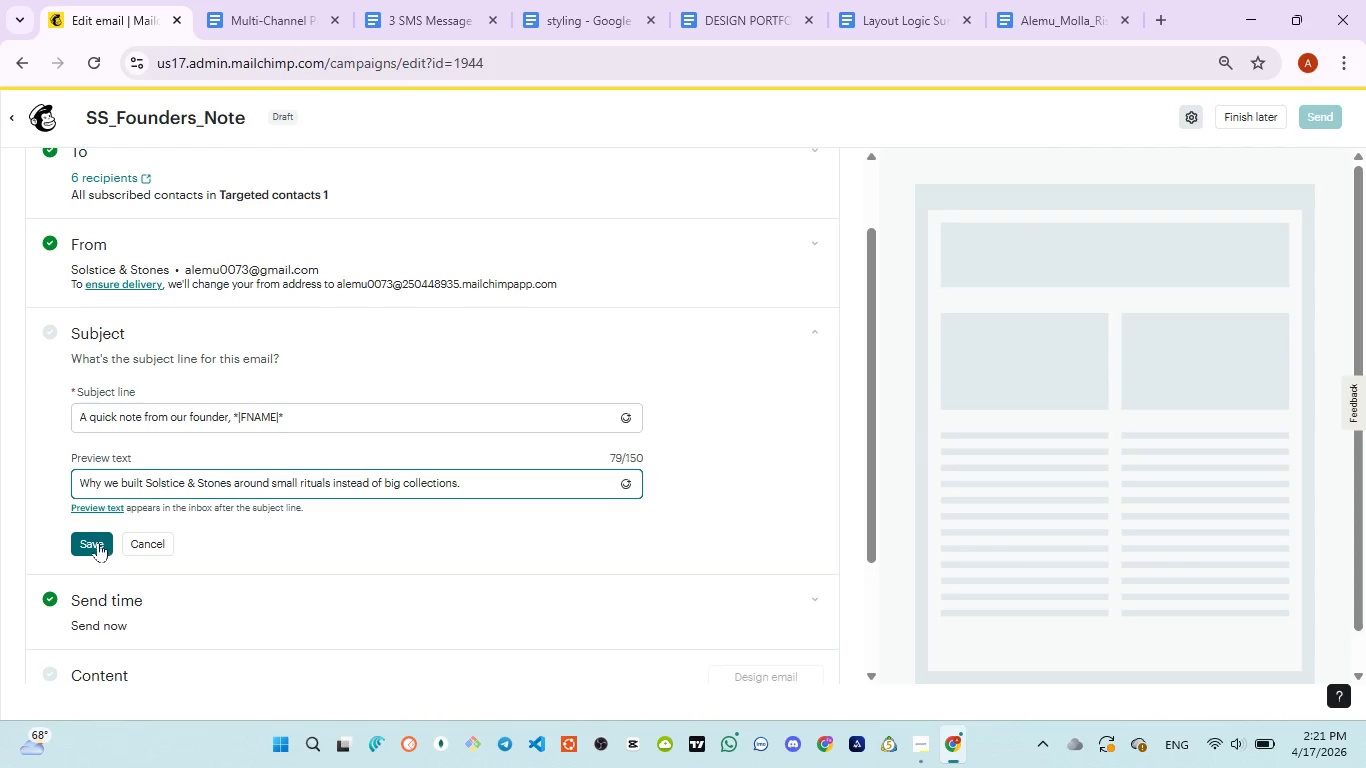 
left_click([96, 542])
 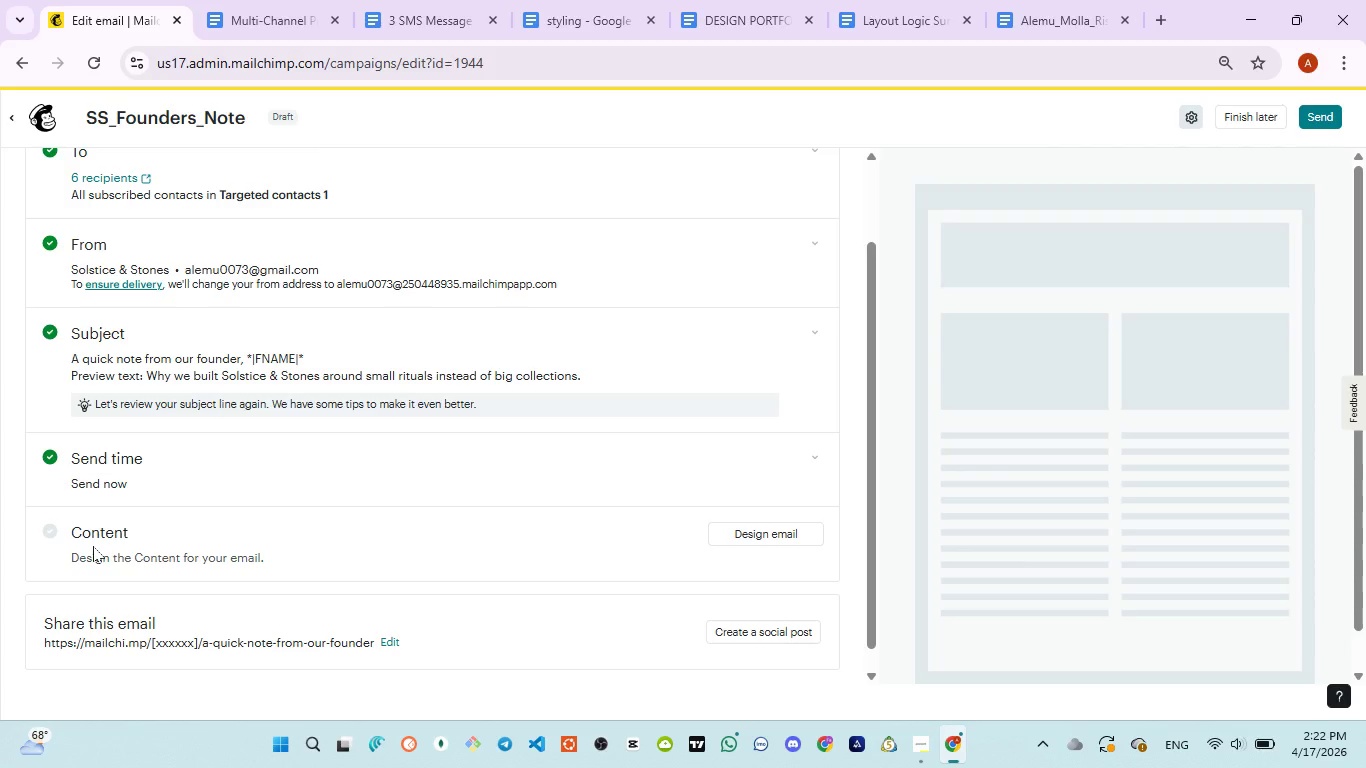 
wait(27.19)
 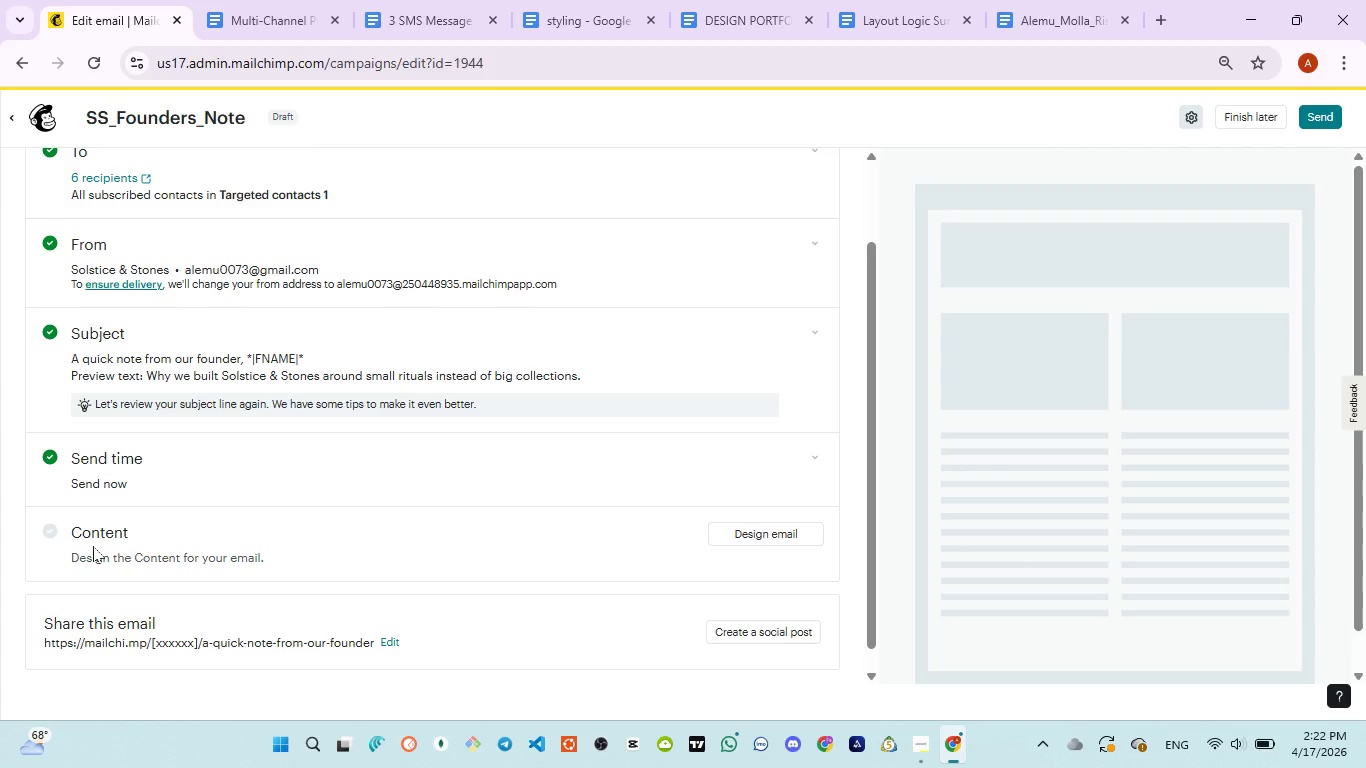 
left_click_drag(start_coordinate=[103, 539], to_coordinate=[104, 544])
 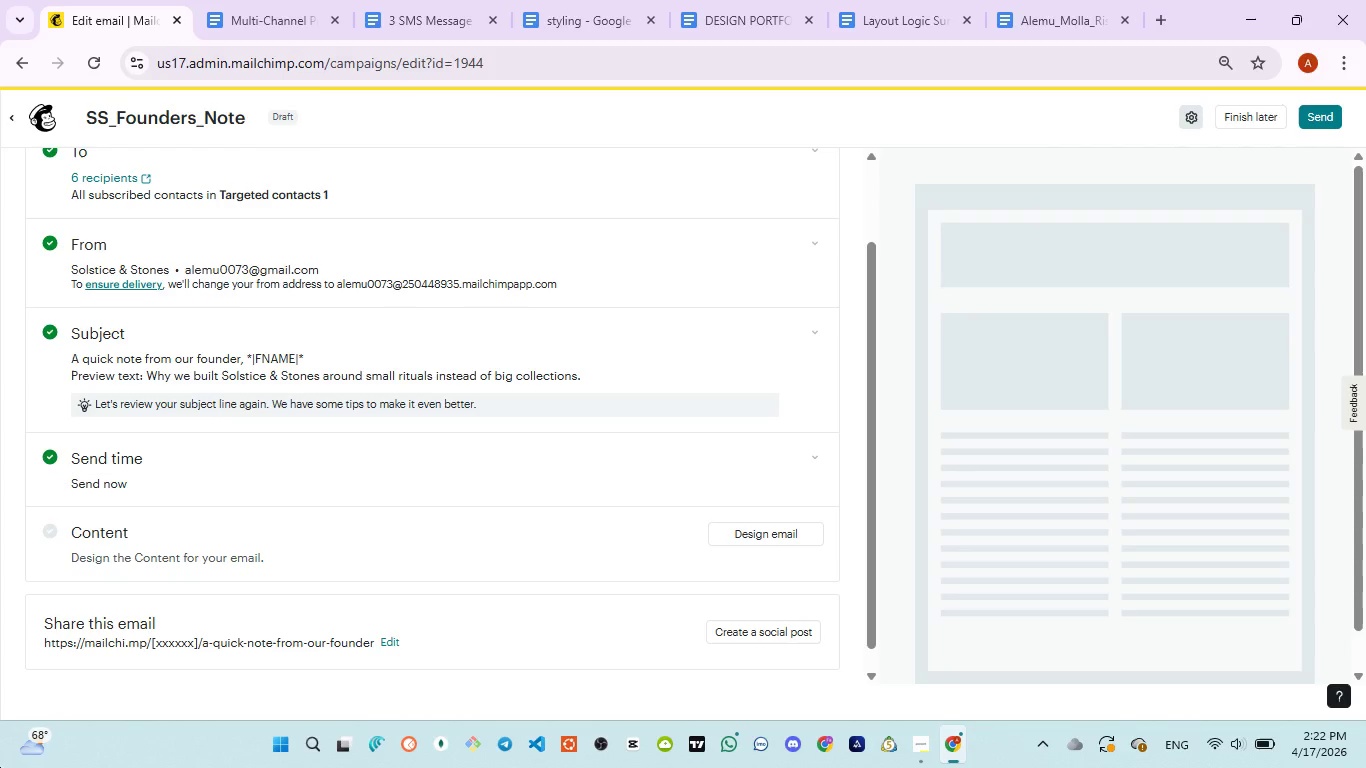 
wait(22.48)
 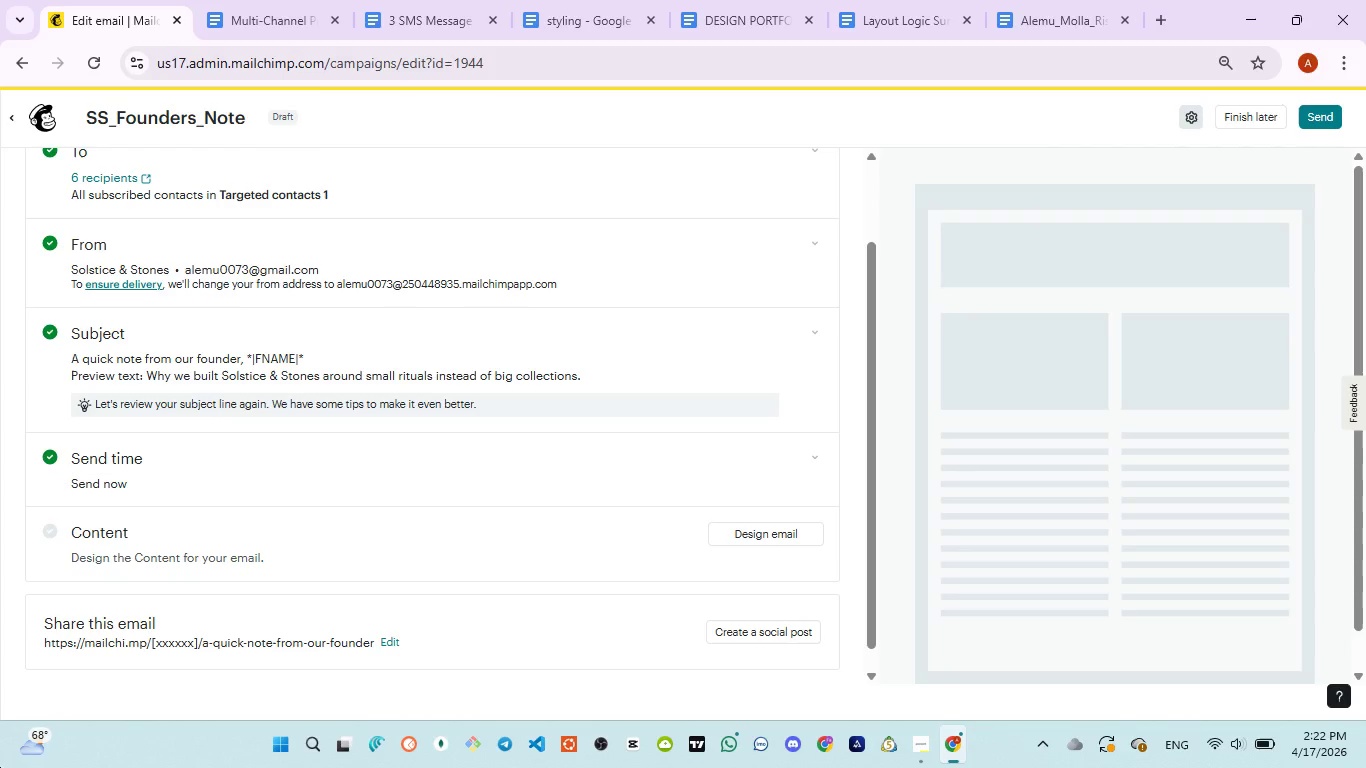 
scroll: coordinate [486, 468], scroll_direction: down, amount: 2.0
 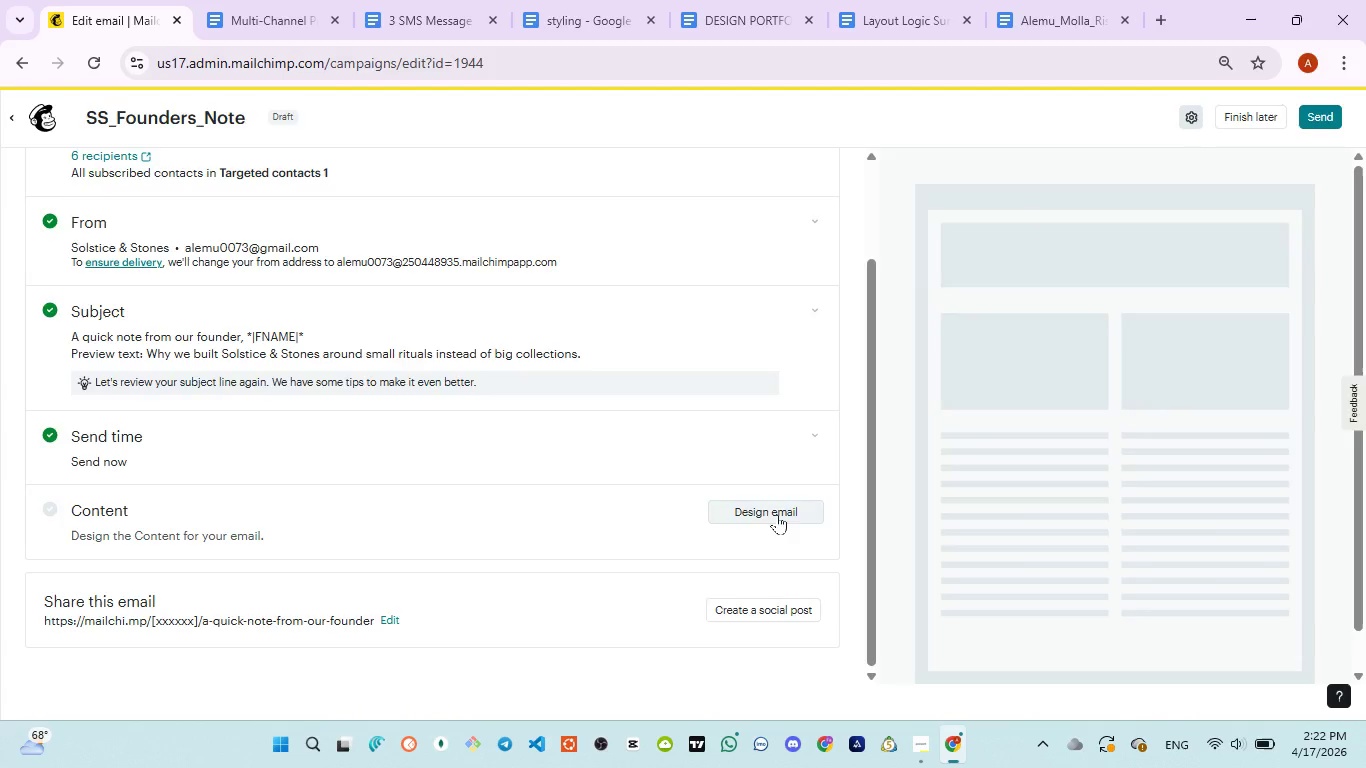 
left_click([777, 514])
 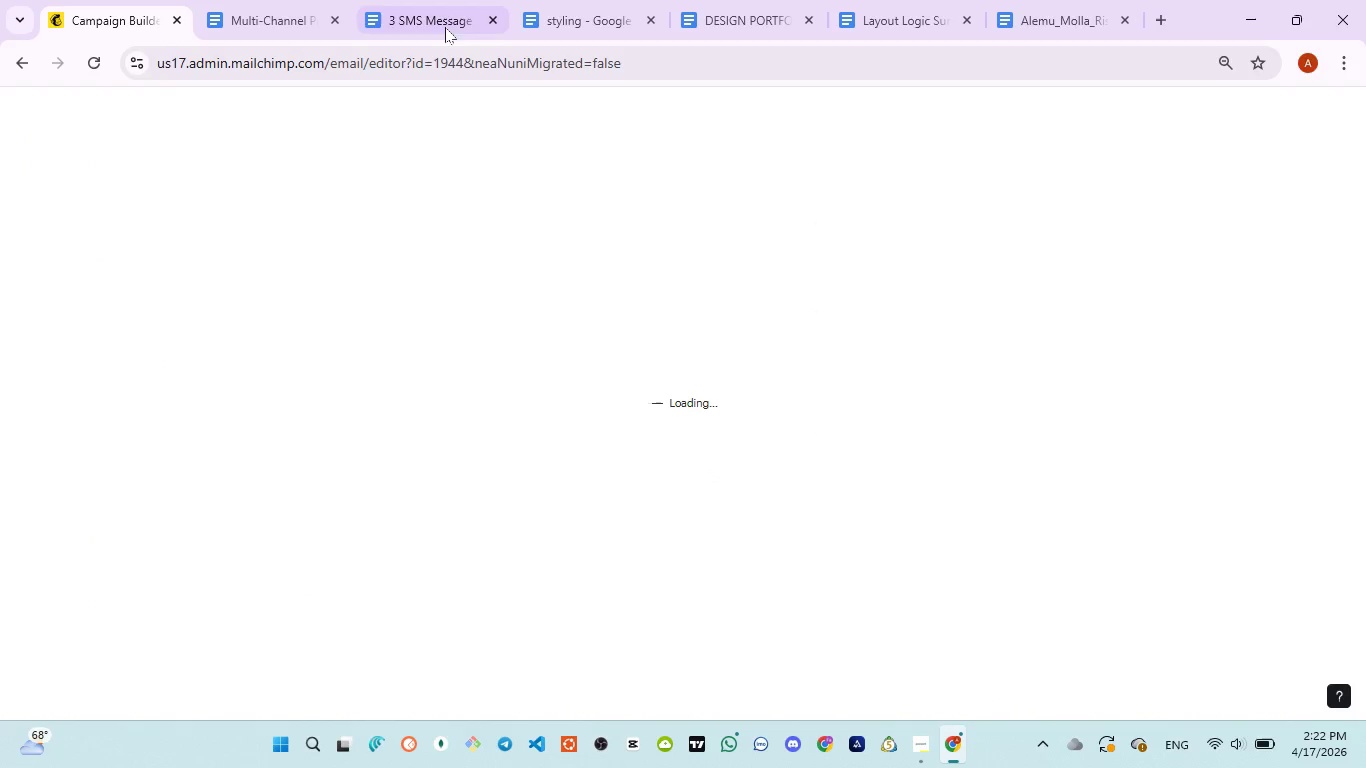 
left_click([443, 25])
 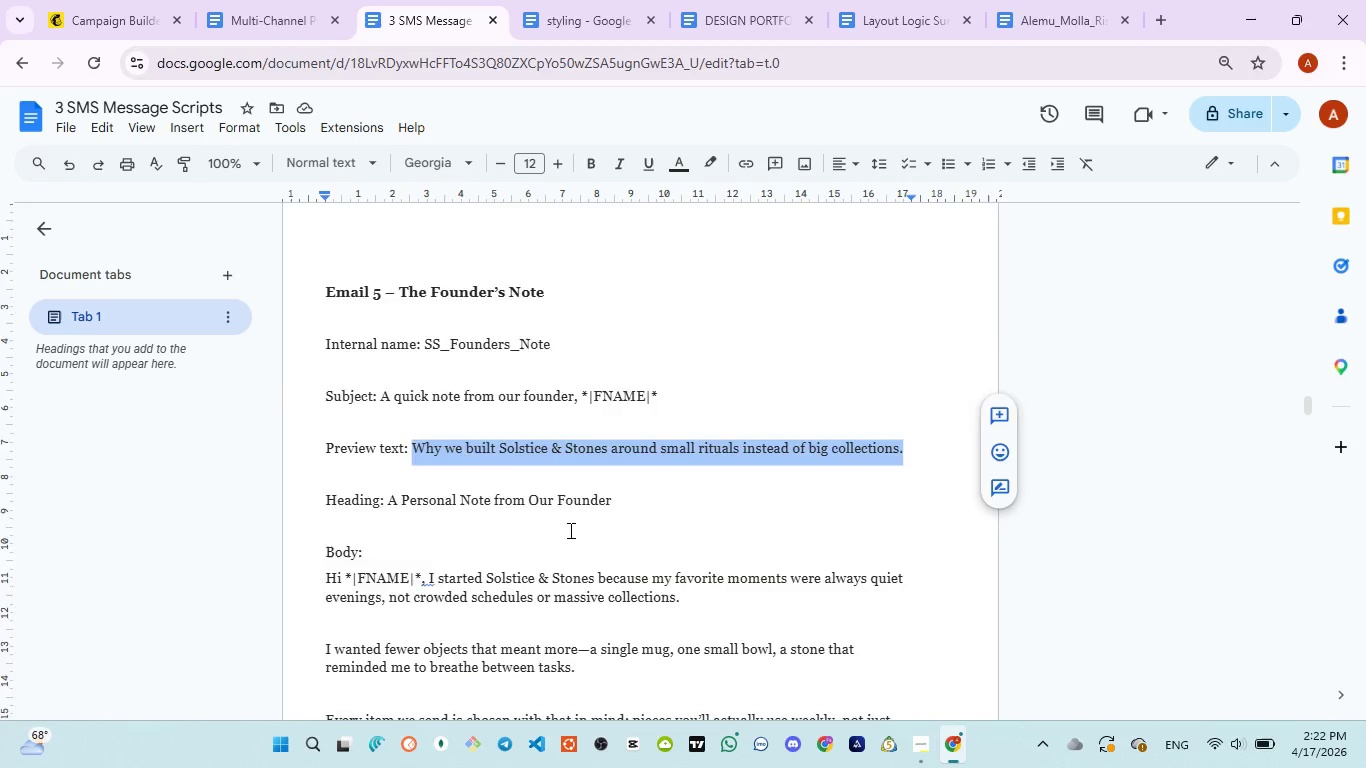 
scroll: coordinate [569, 530], scroll_direction: down, amount: 1.0
 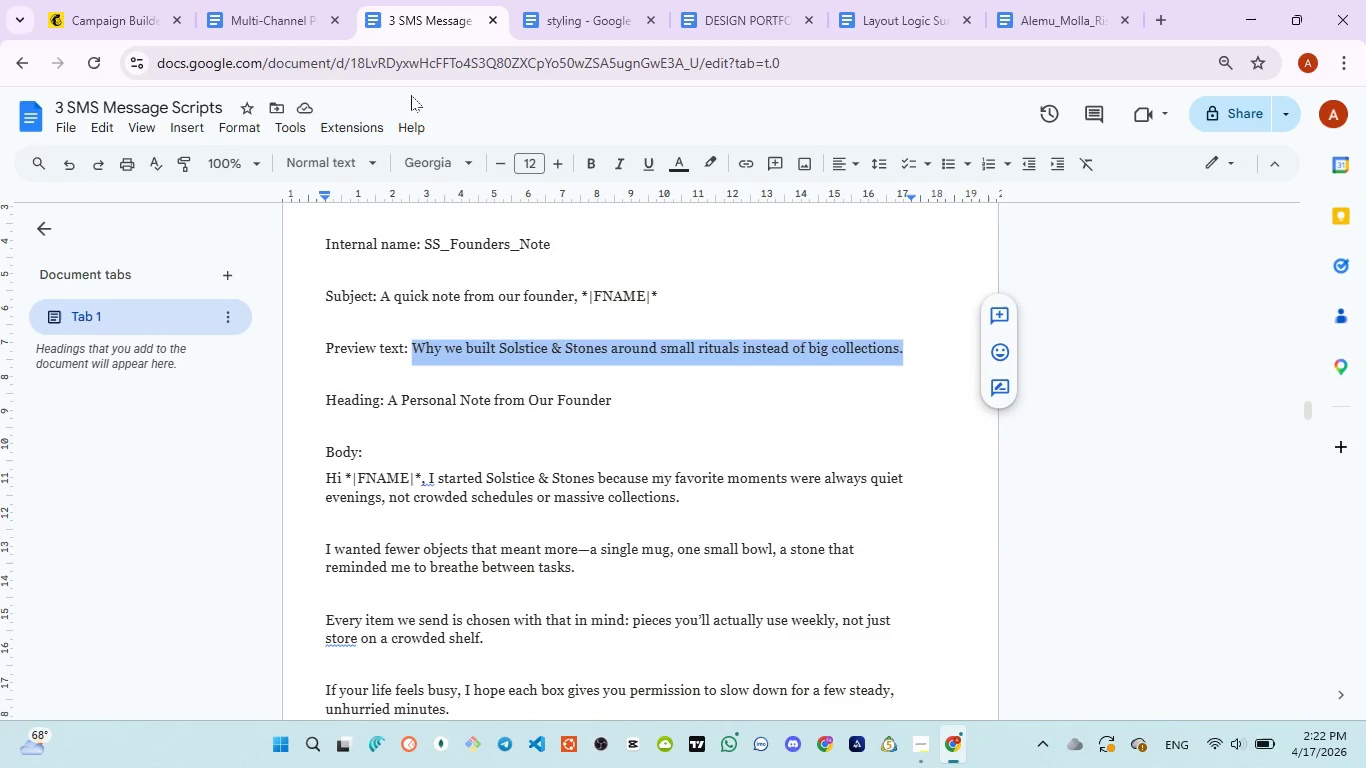 
left_click([573, 28])
 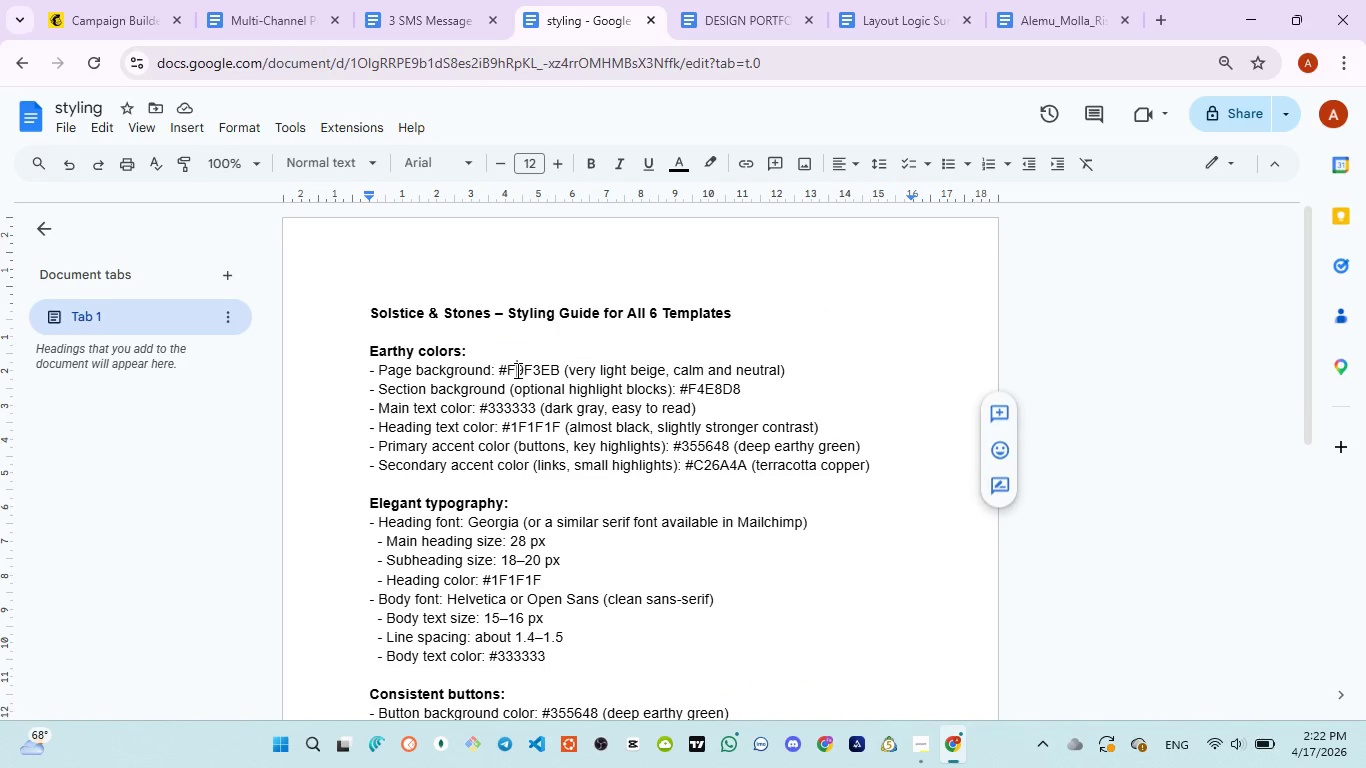 
double_click([516, 370])
 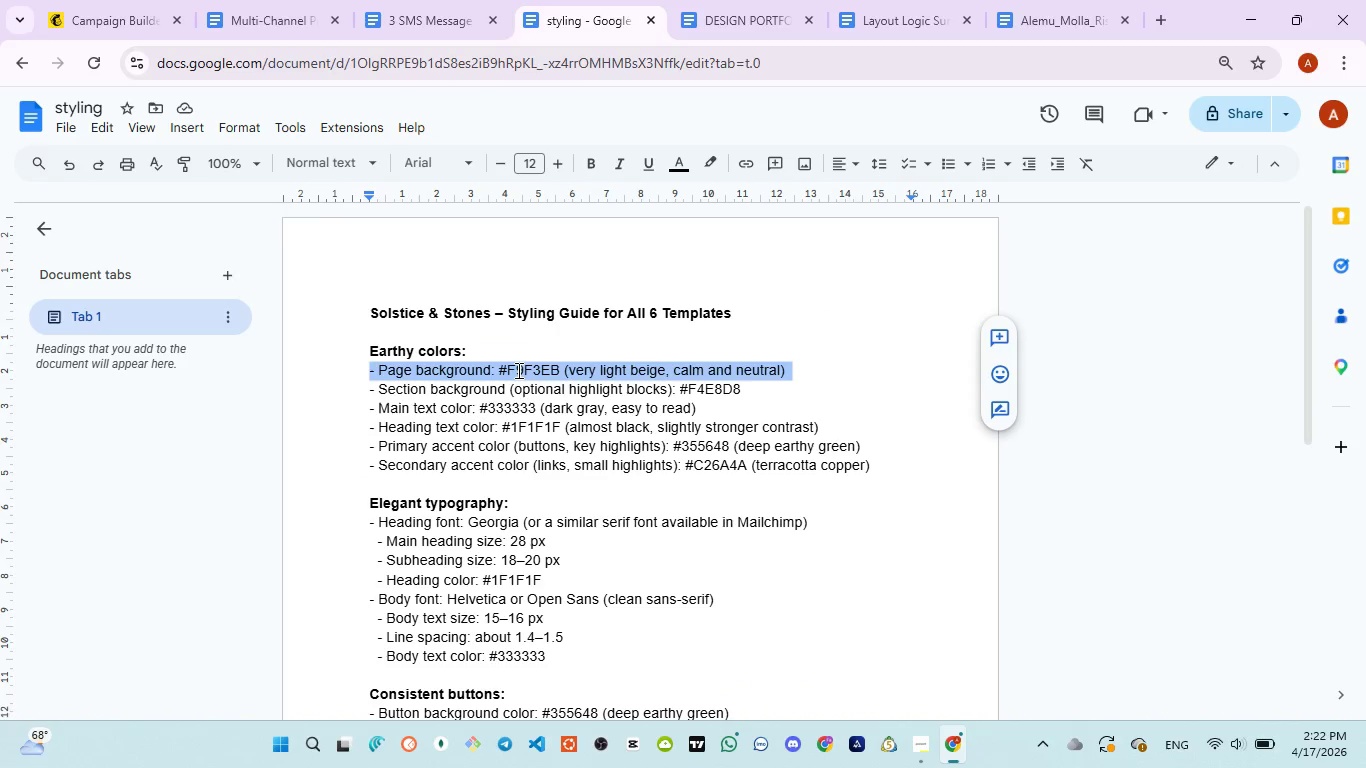 
triple_click([517, 370])
 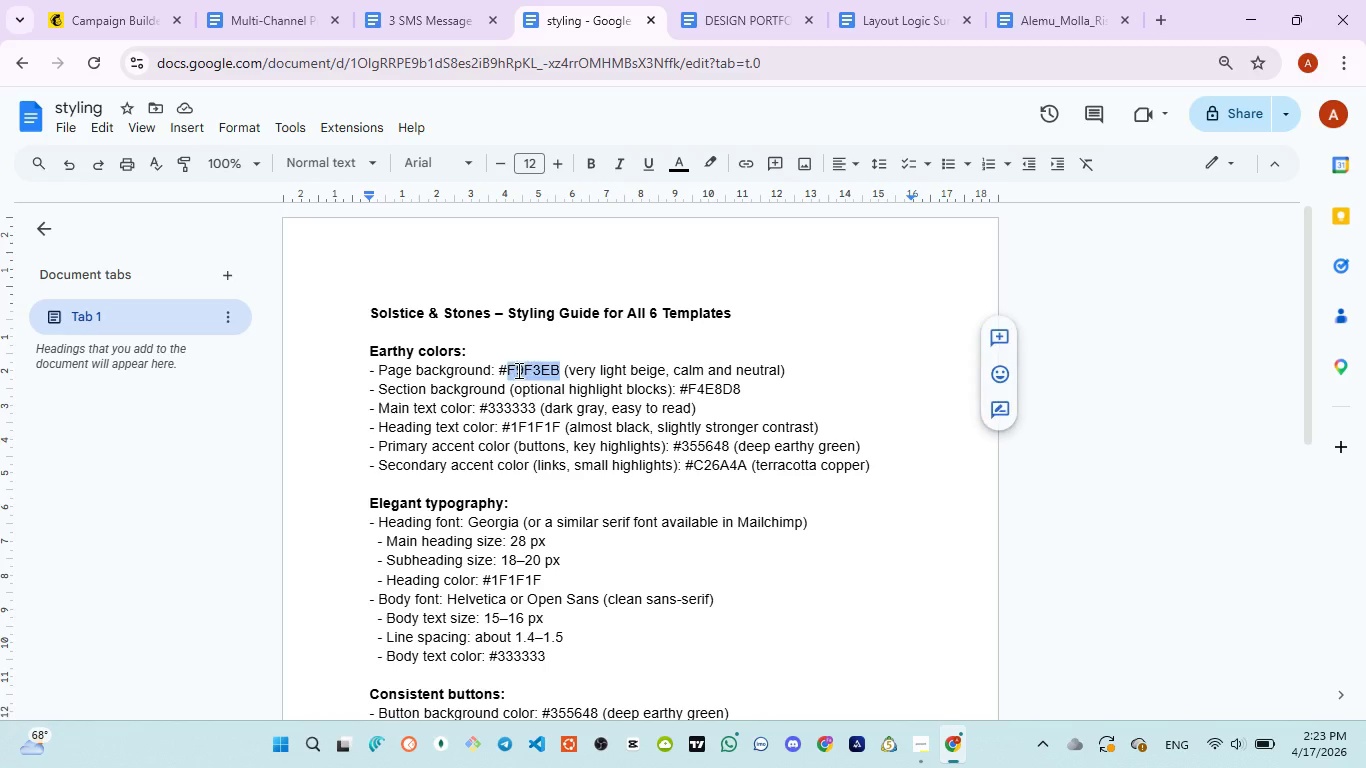 
double_click([517, 370])
 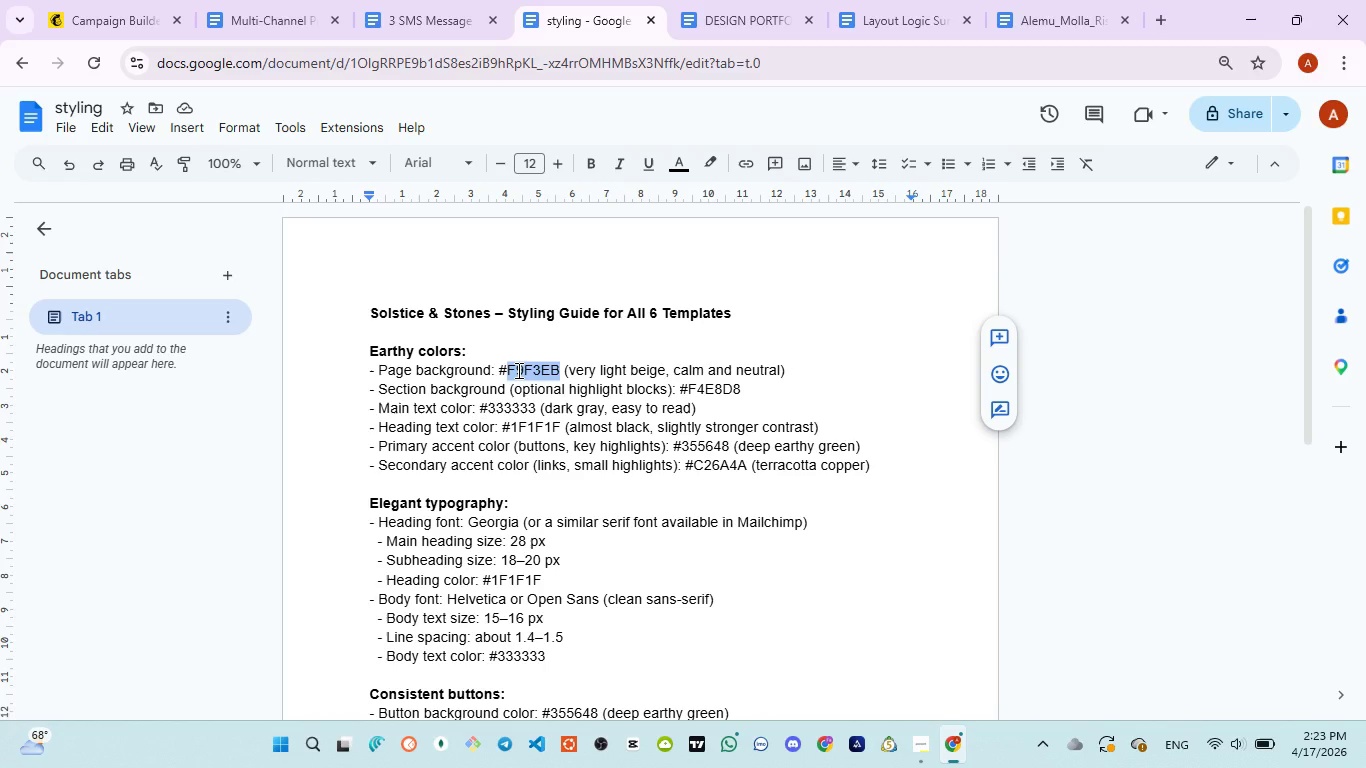 
key(Control+C)
 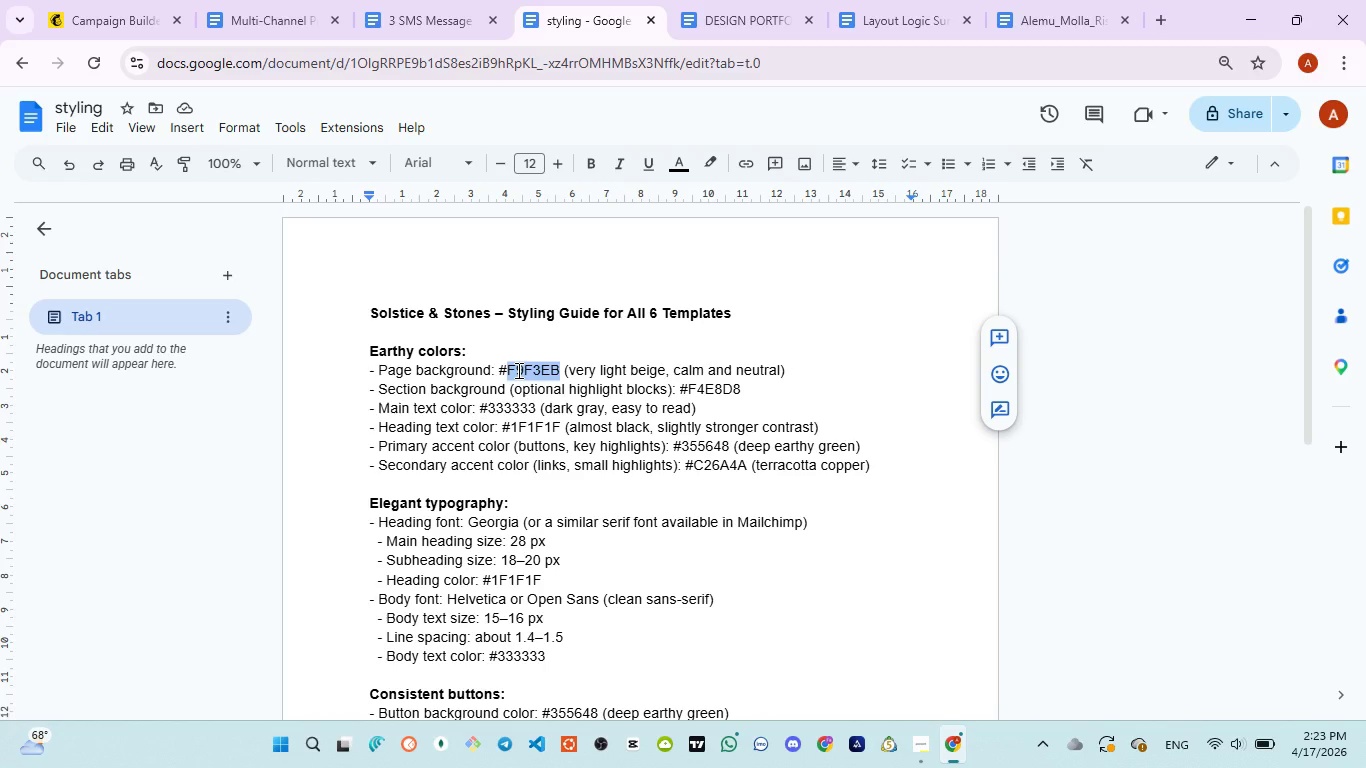 
key(Control+C)
 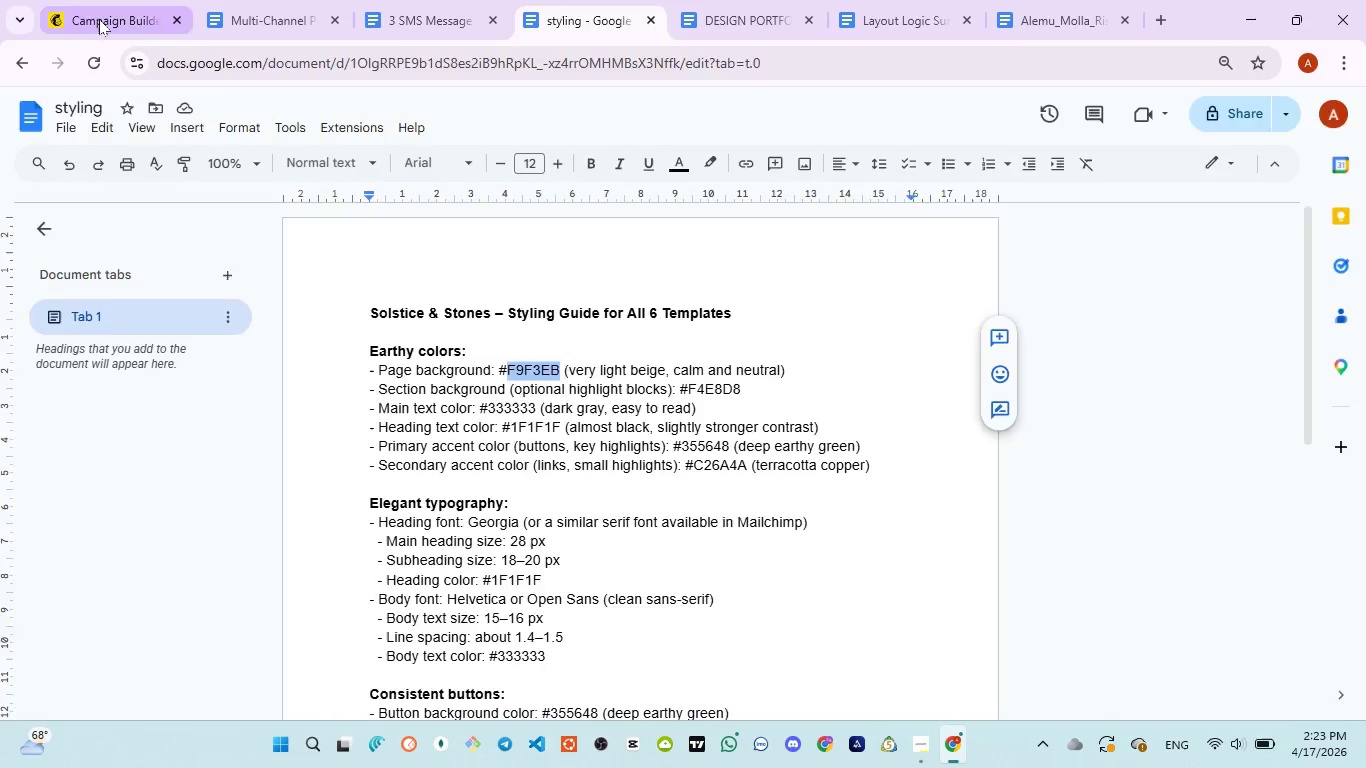 
left_click([99, 19])
 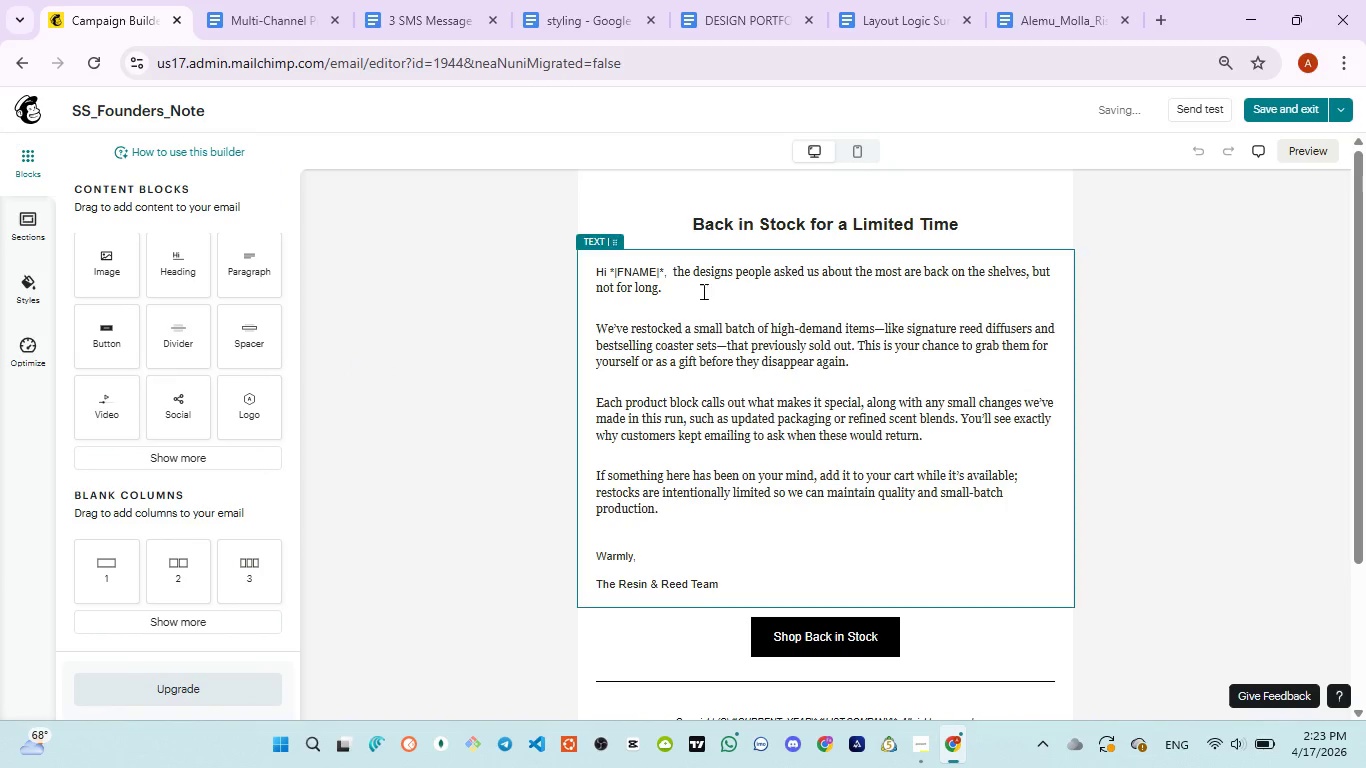 
wait(7.75)
 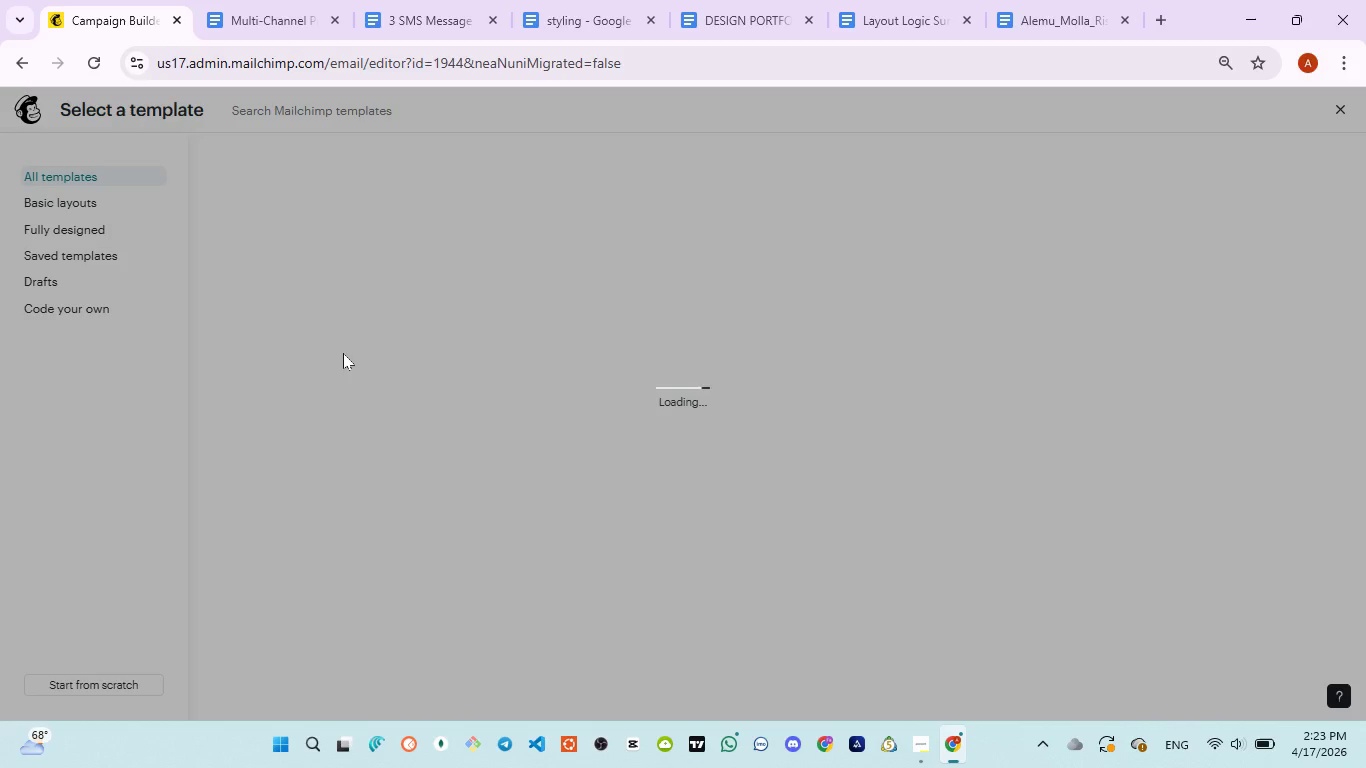 
left_click([33, 290])
 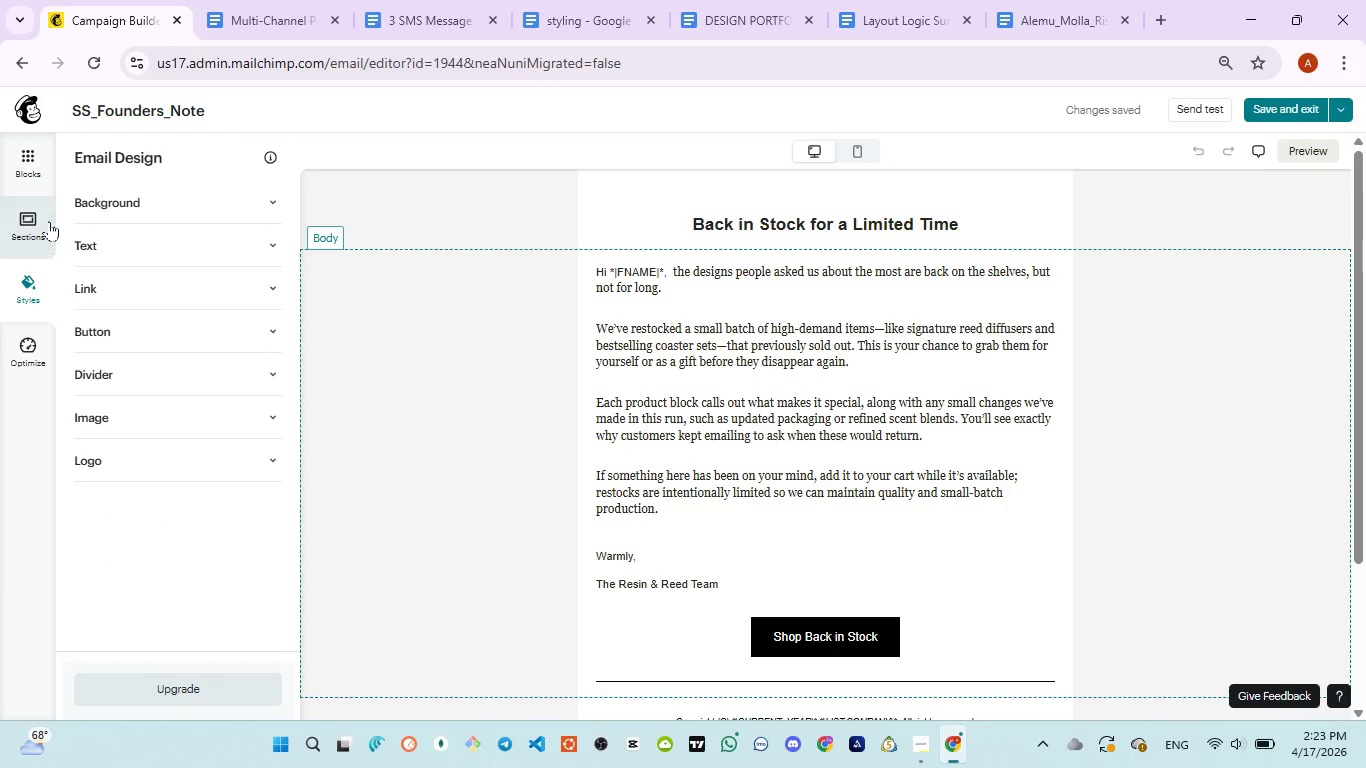 
left_click([41, 220])
 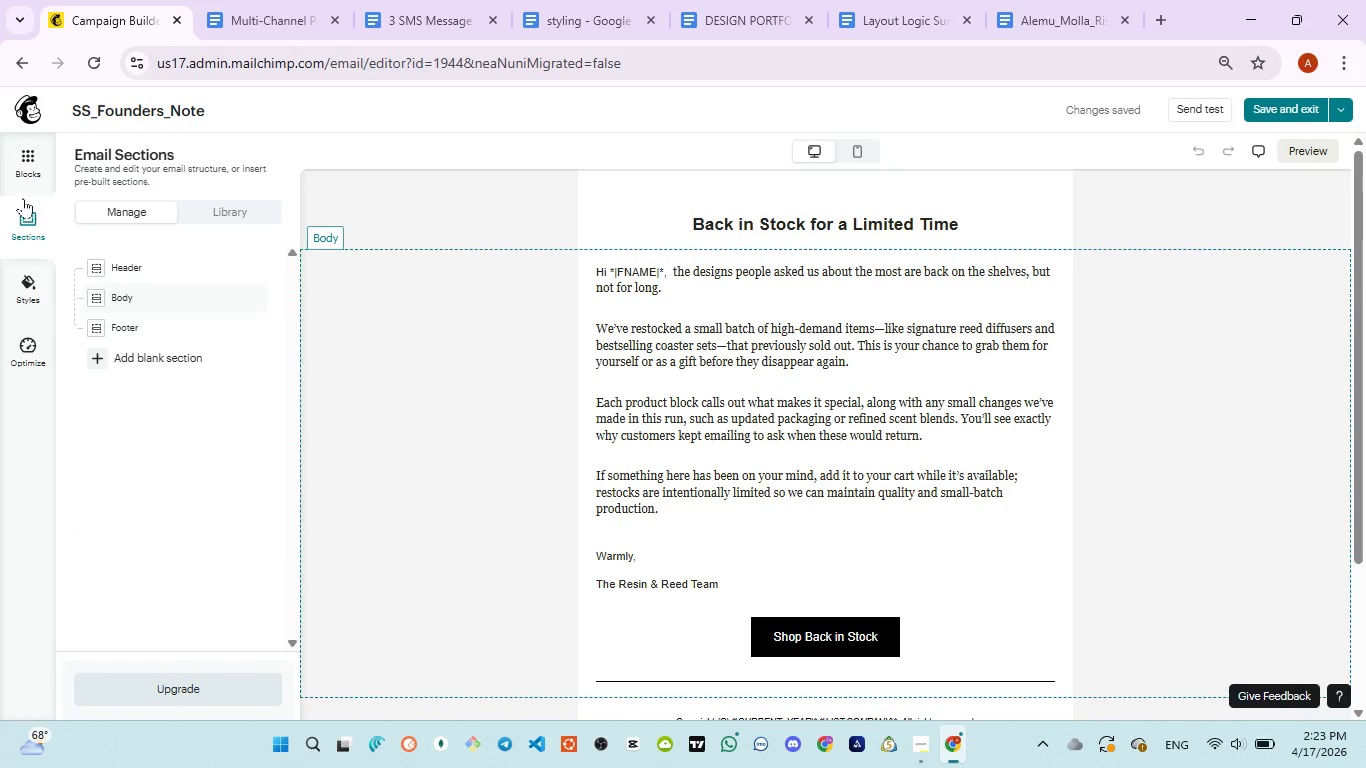 
left_click([26, 219])
 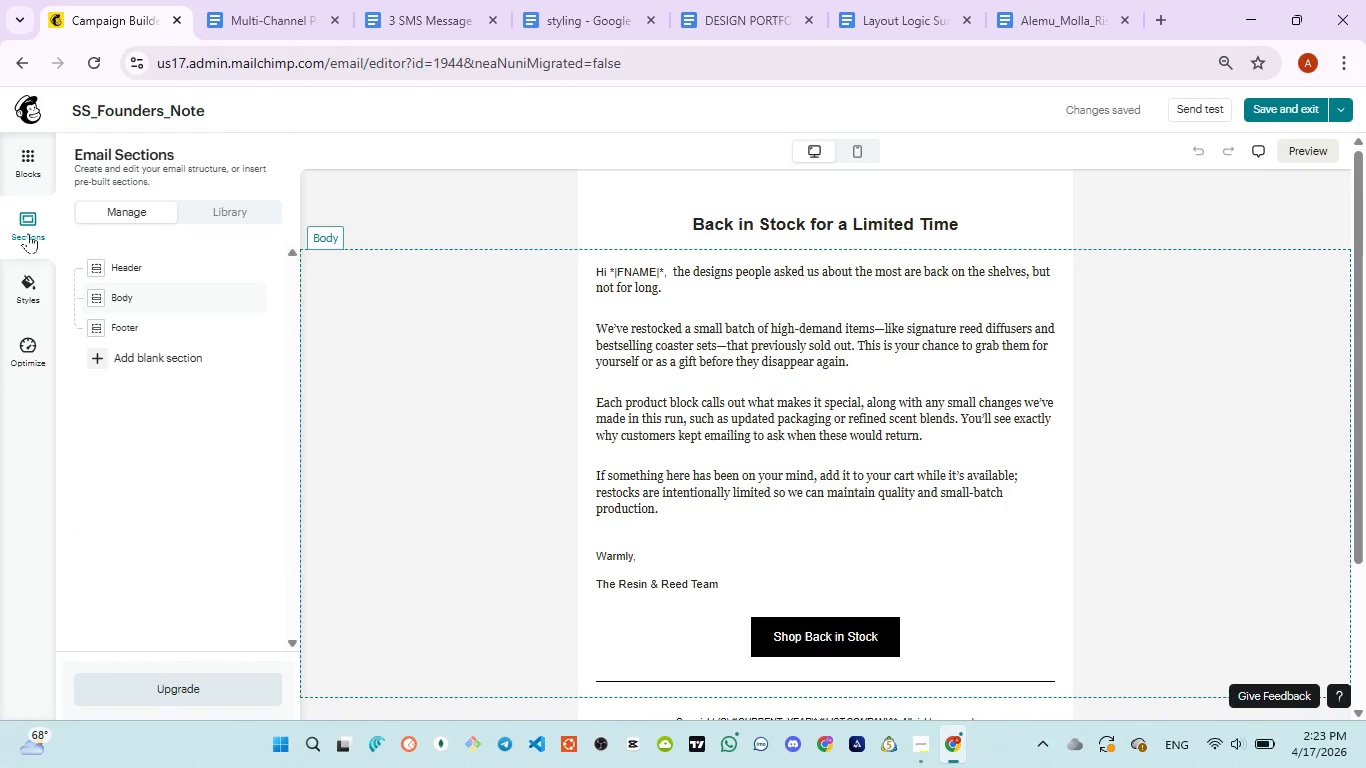 
left_click([30, 278])
 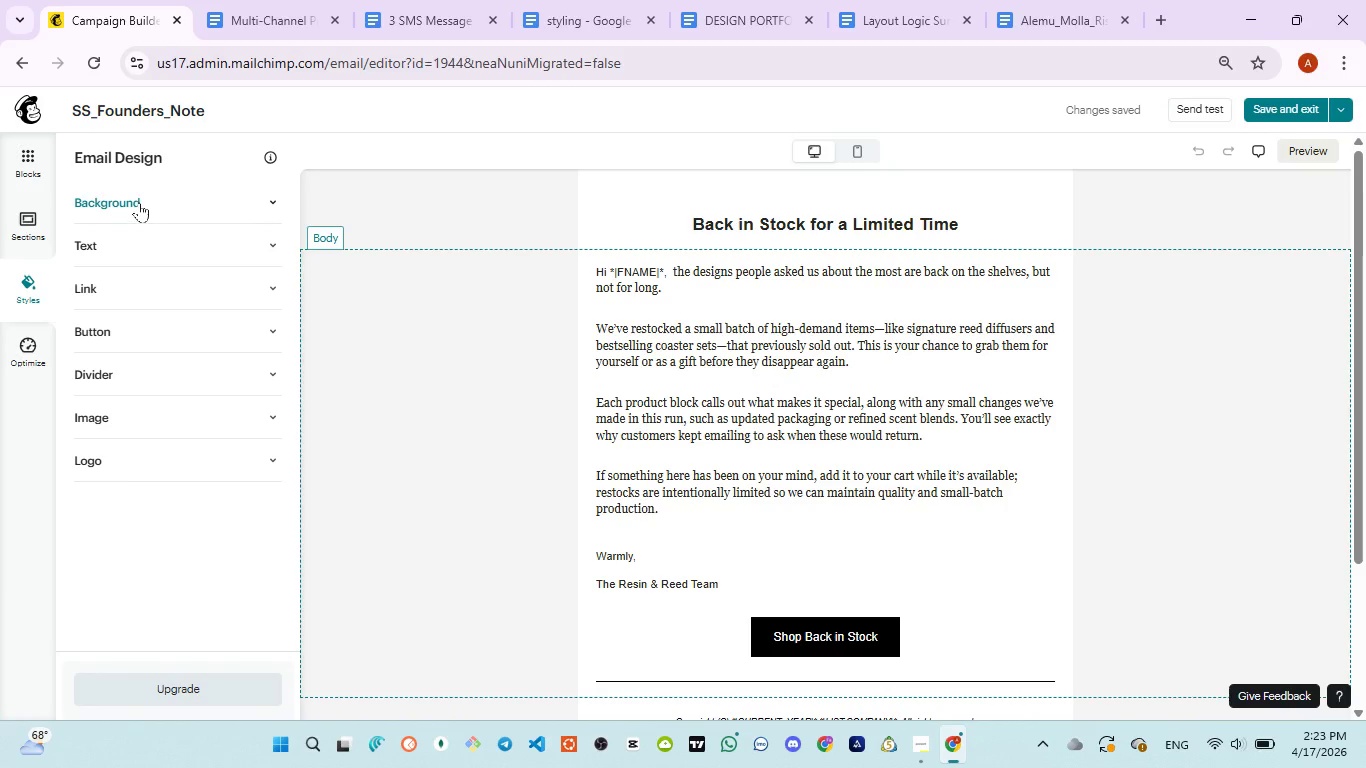 
left_click([145, 206])
 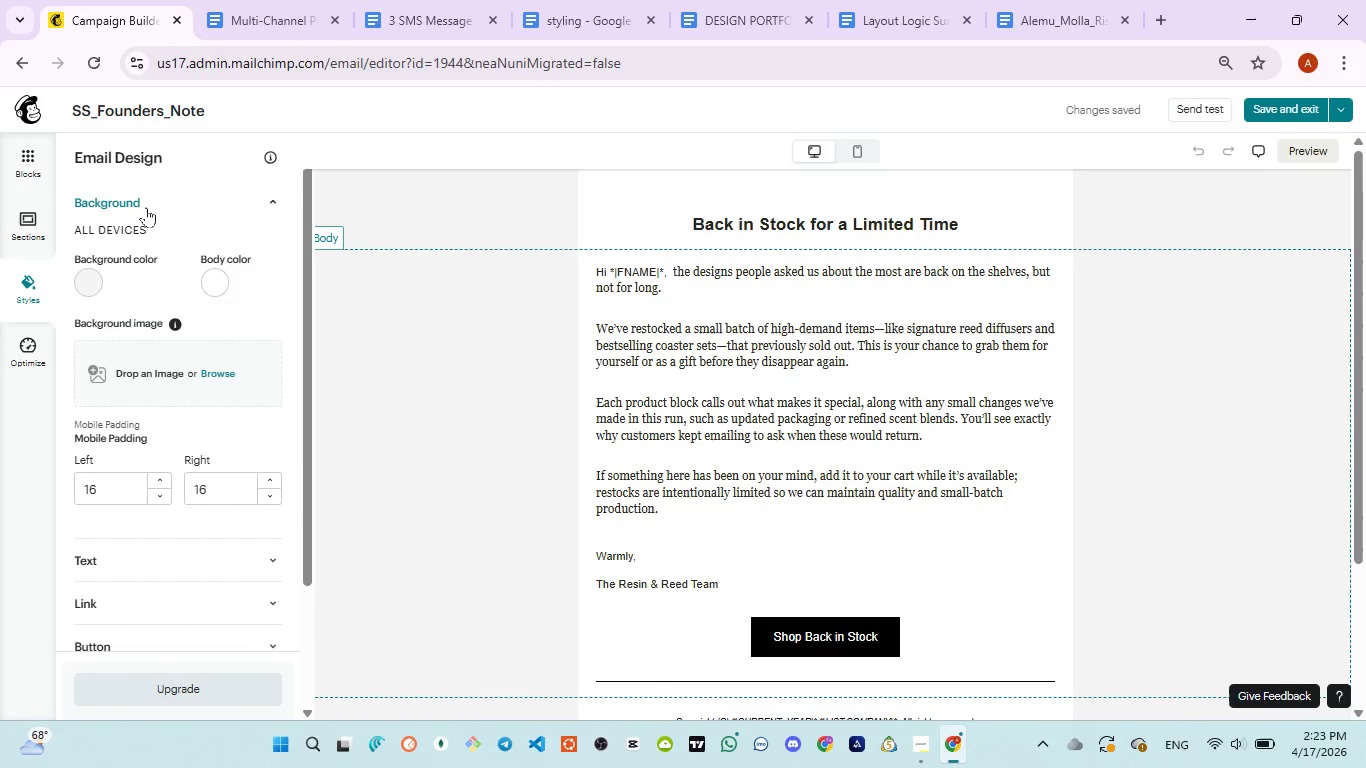 
left_click([146, 207])
 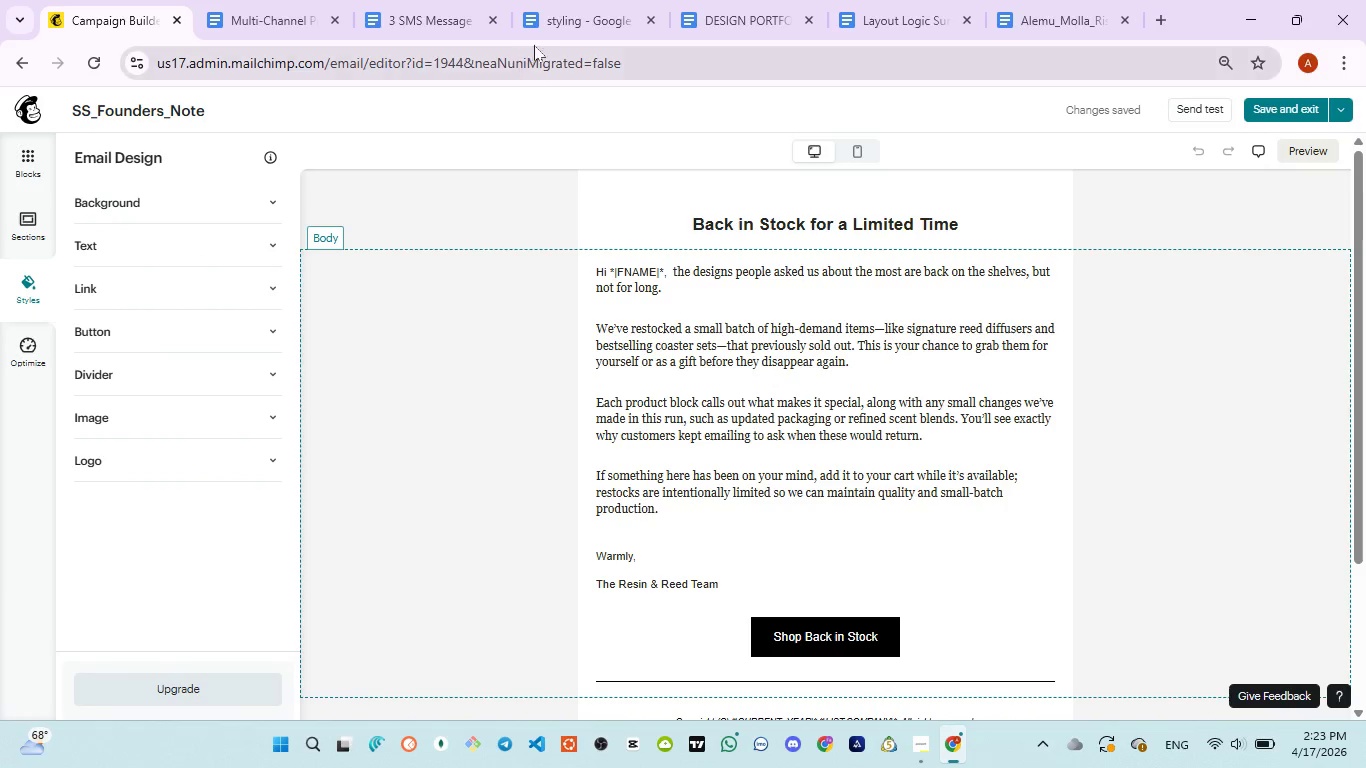 
left_click([546, 32])
 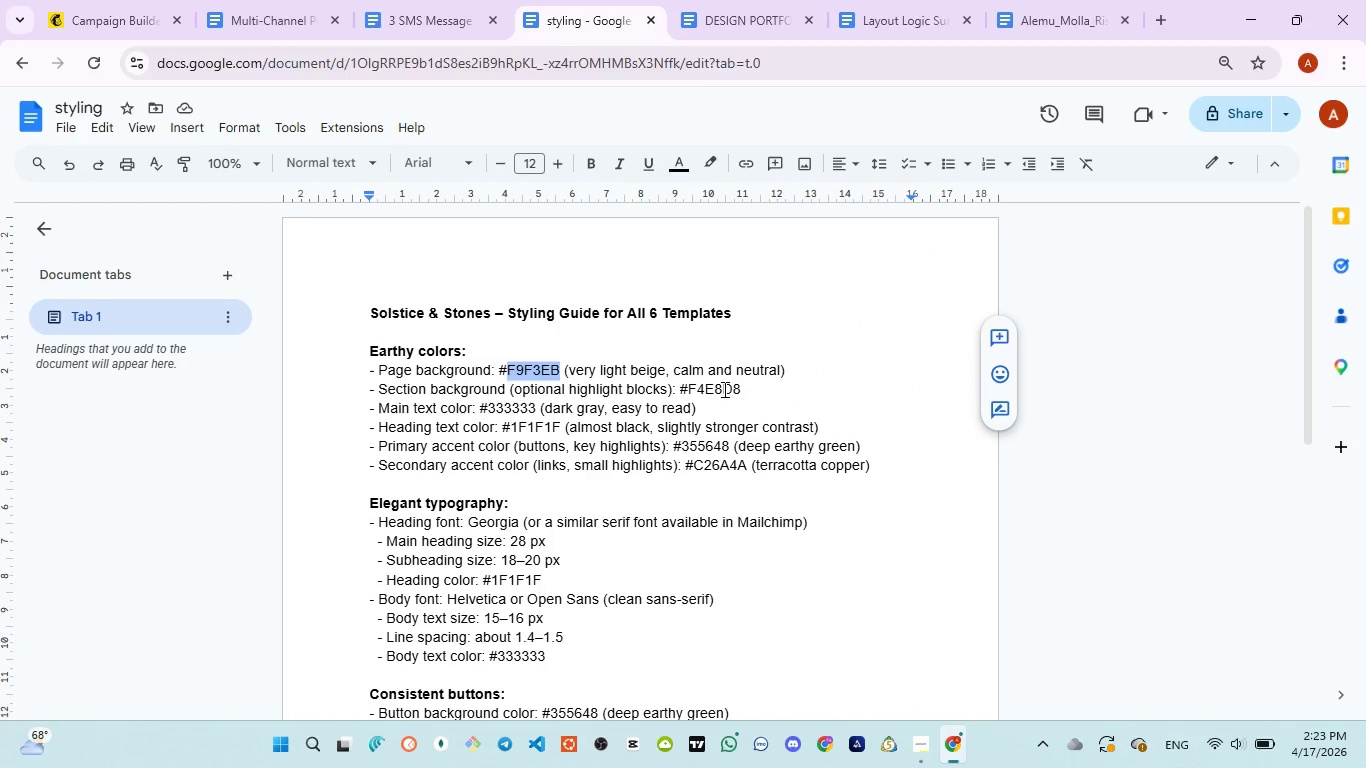 
double_click([721, 389])
 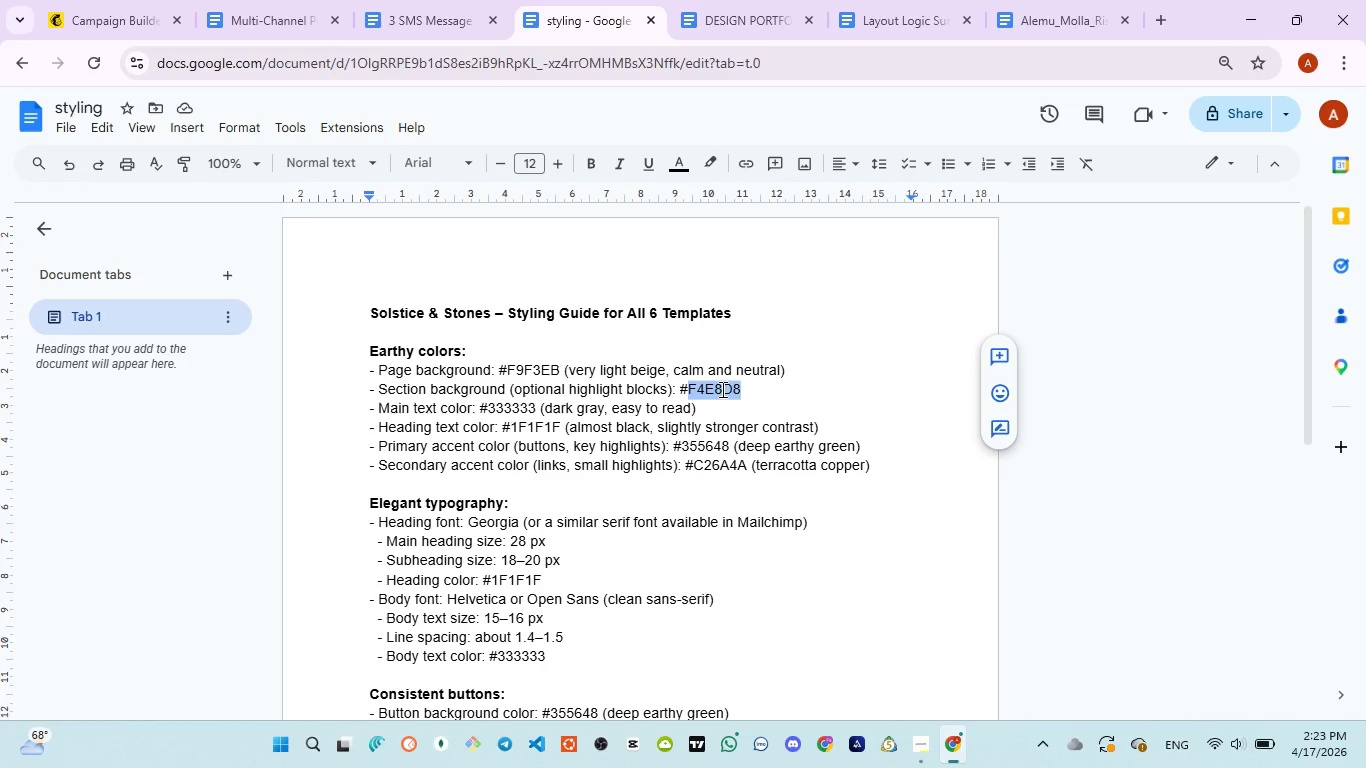 
key(Control+C)
 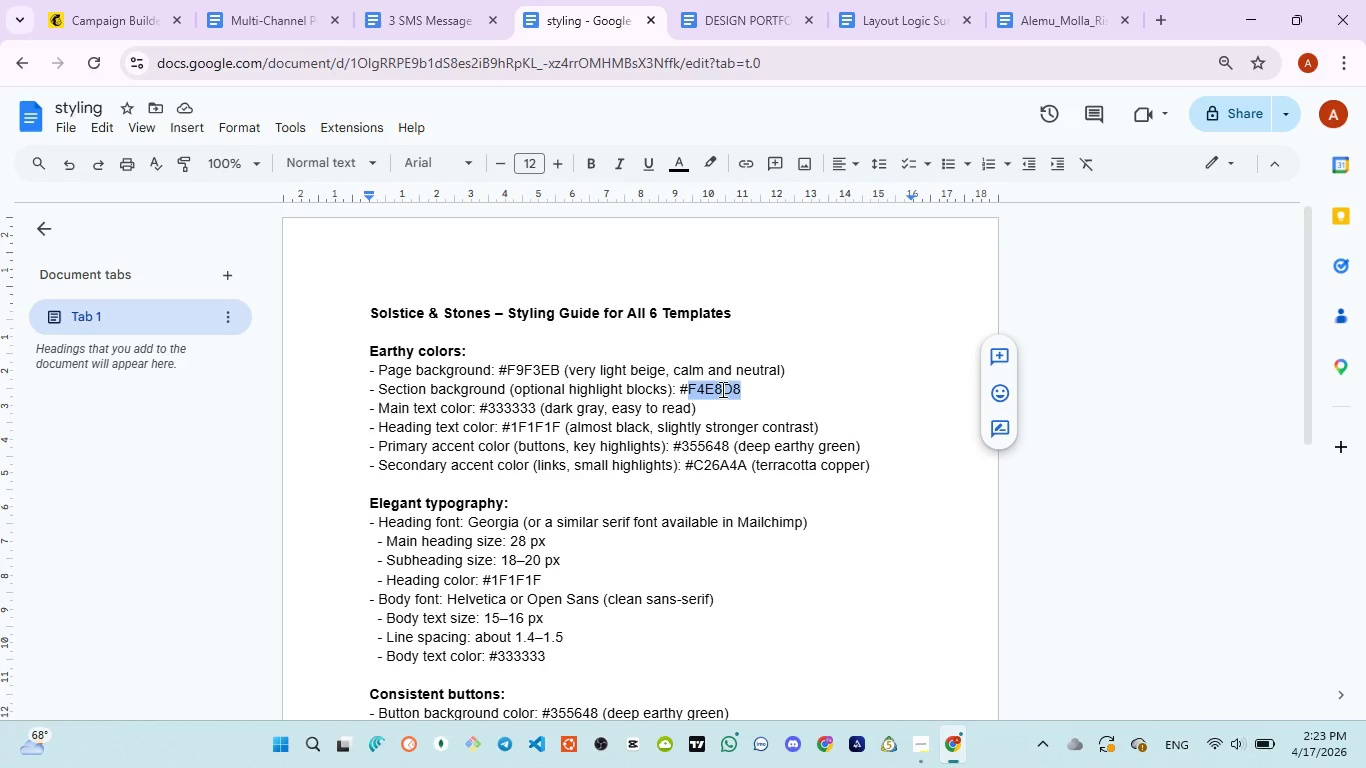 
key(Control+C)
 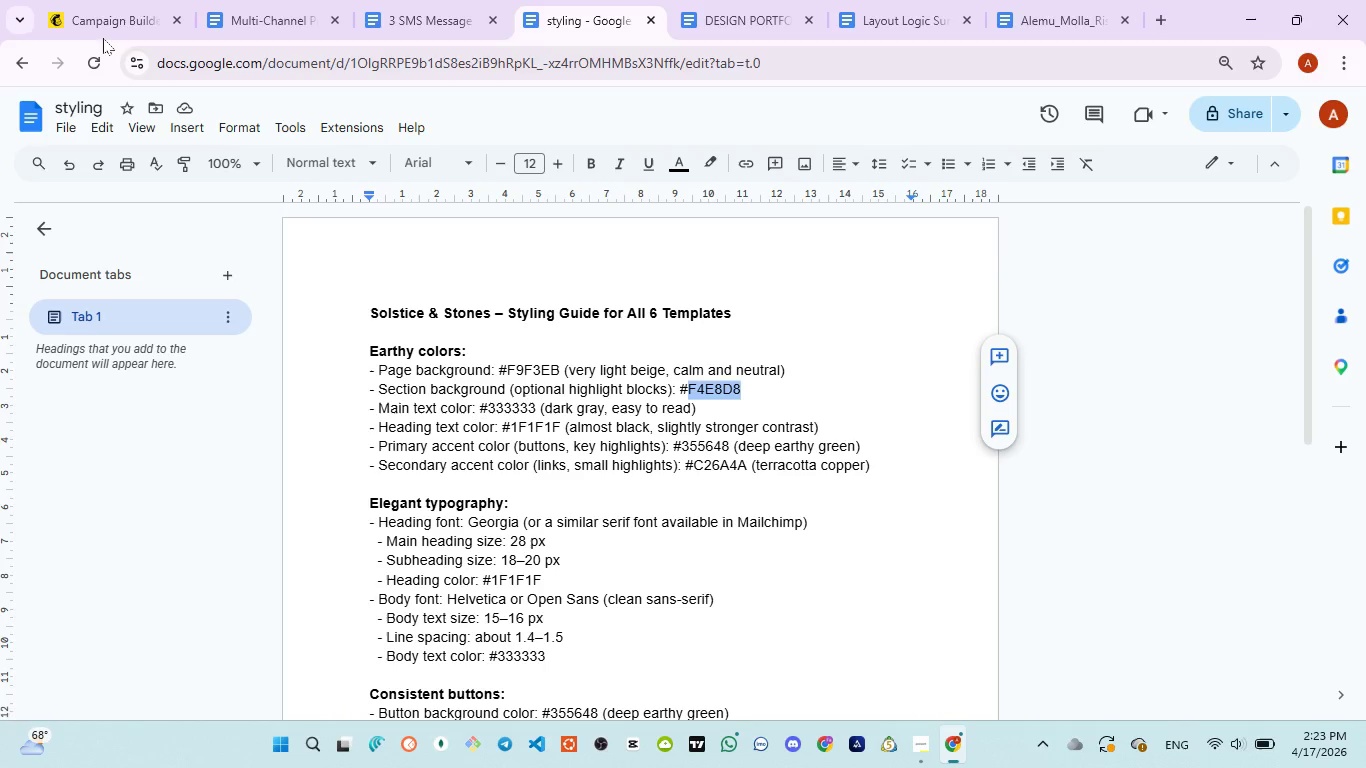 
left_click([100, 20])
 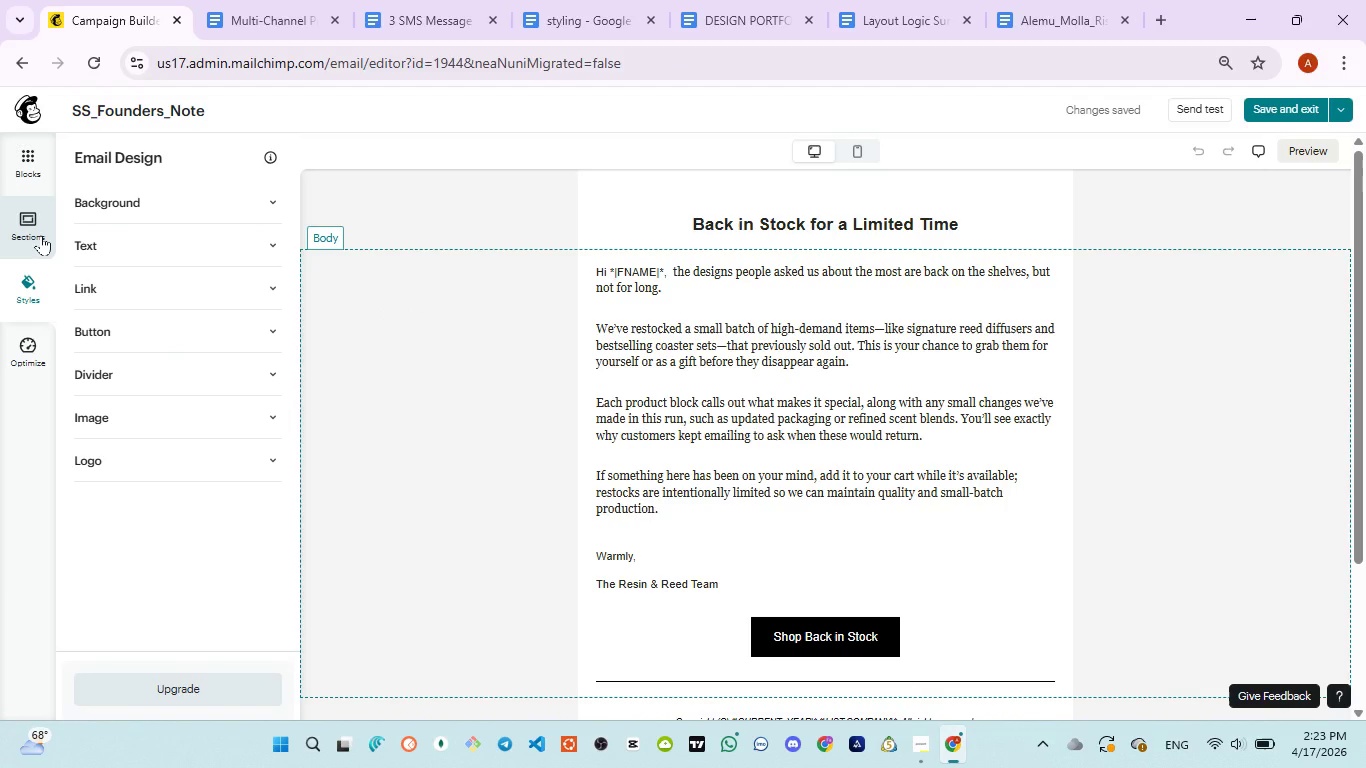 
left_click([41, 235])
 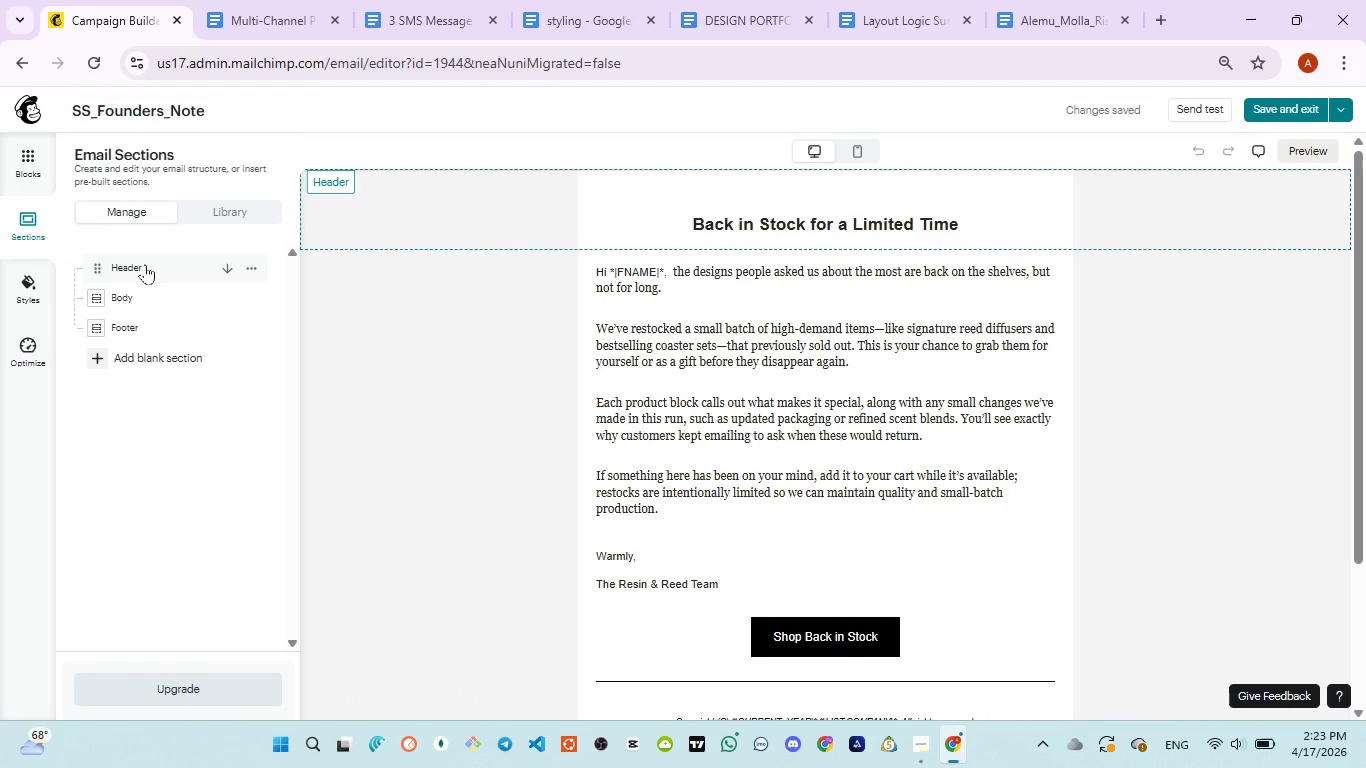 
left_click([145, 264])
 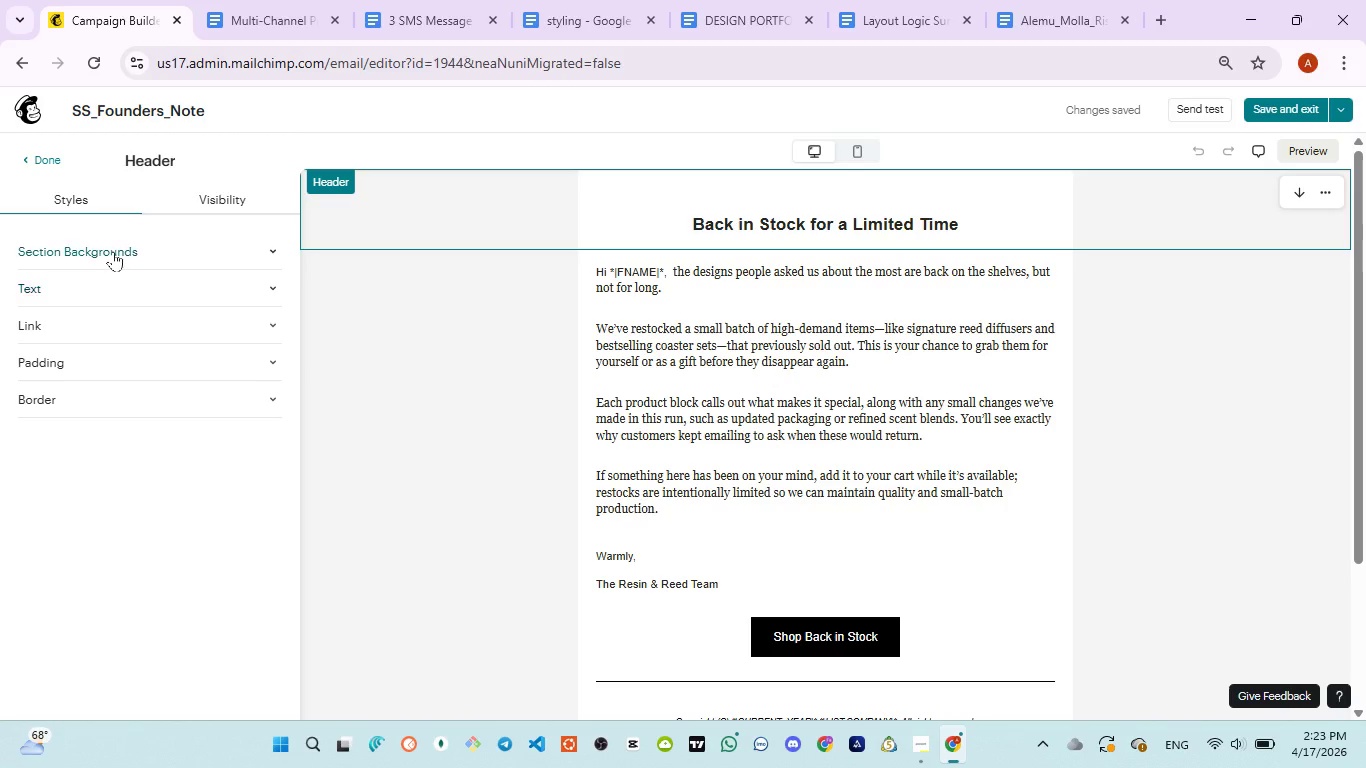 
left_click([113, 251])
 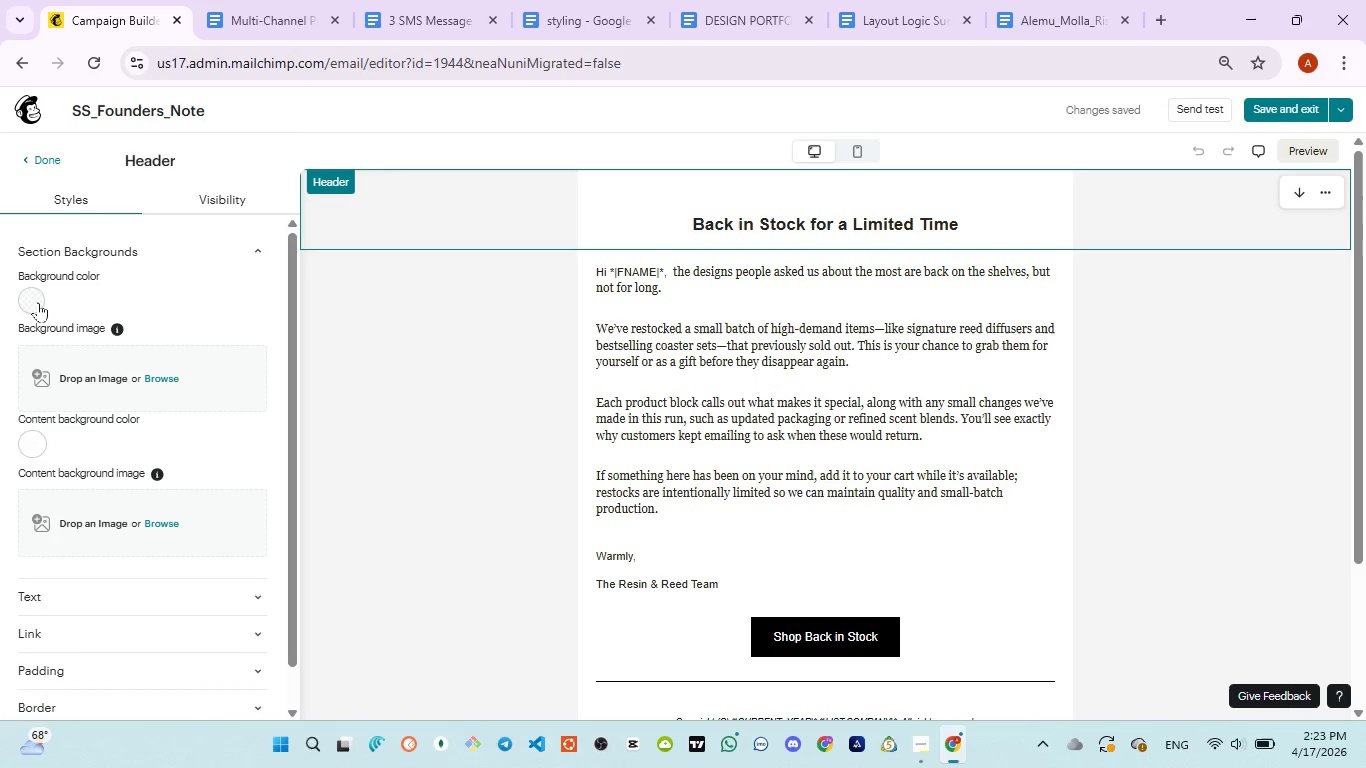 
left_click([35, 300])
 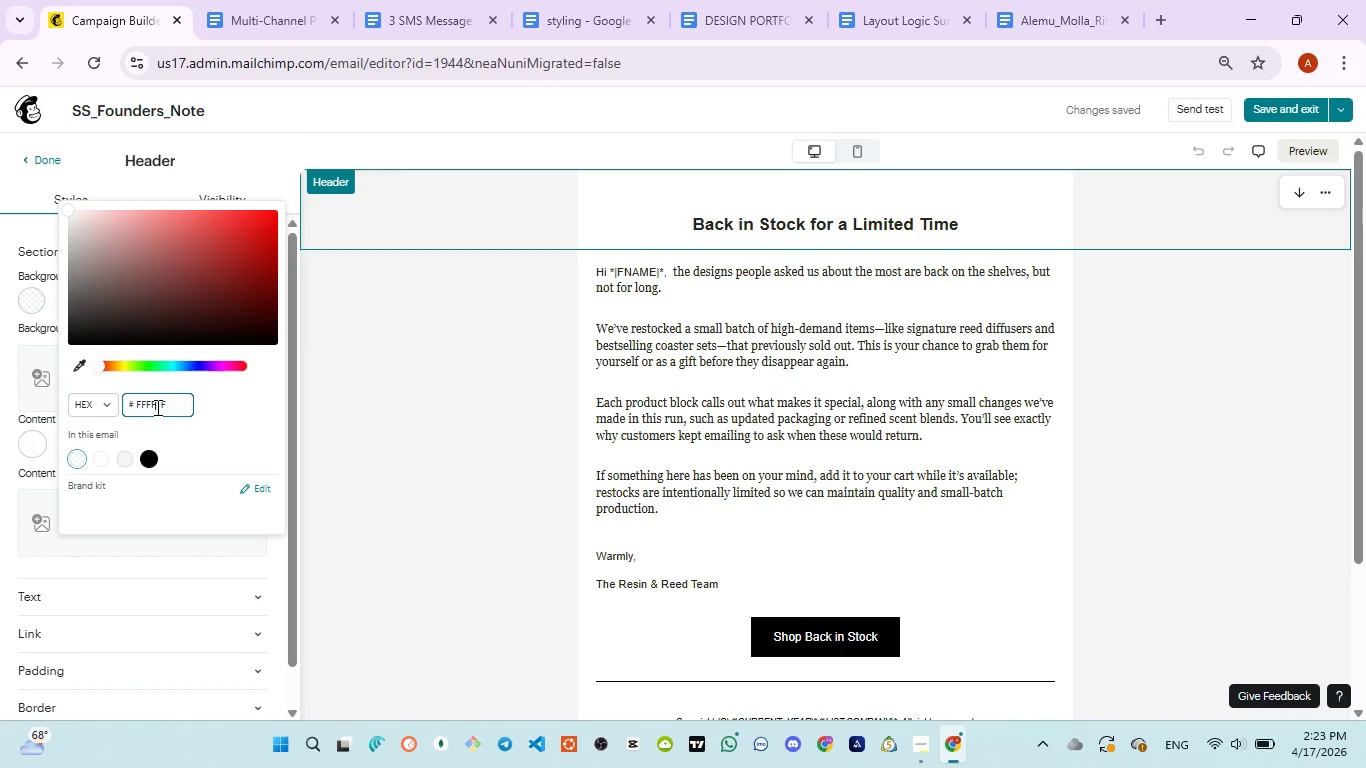 
double_click([156, 407])
 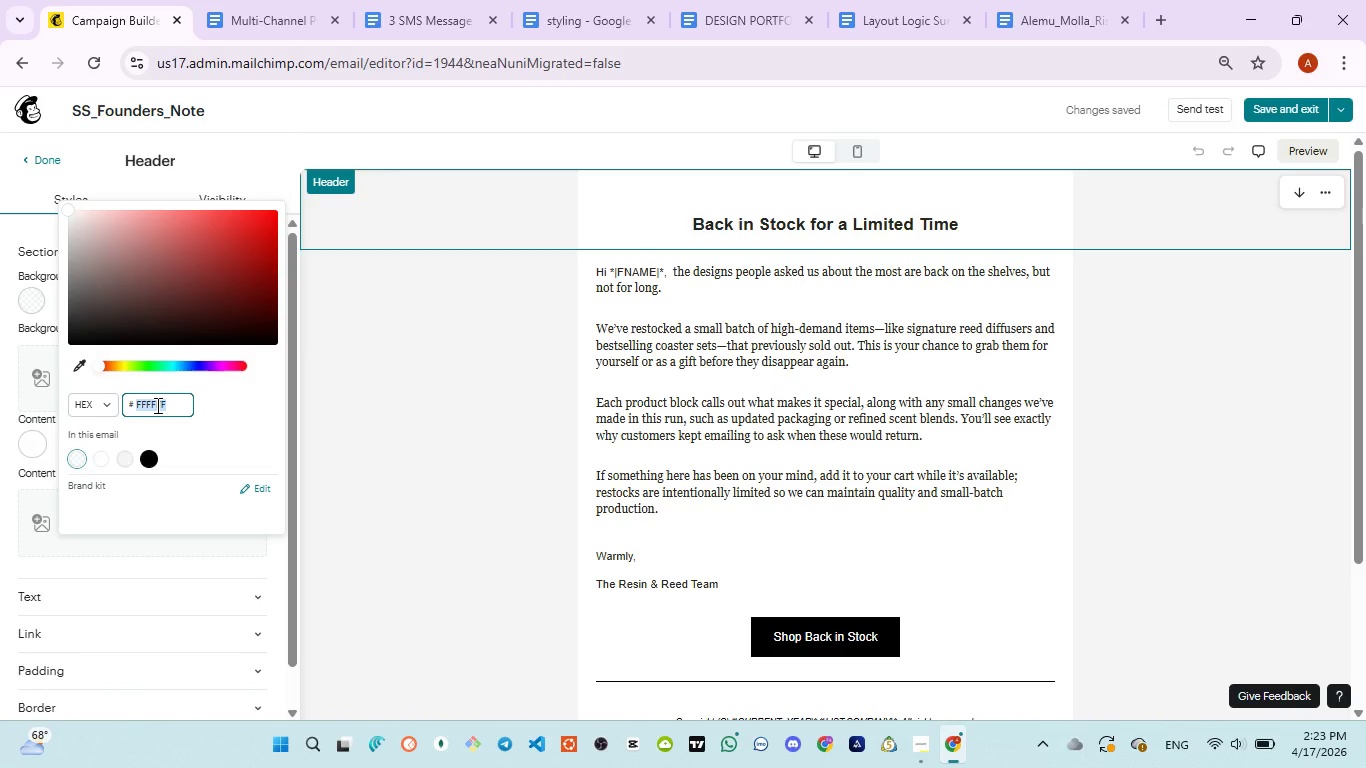 
key(Control+V)
 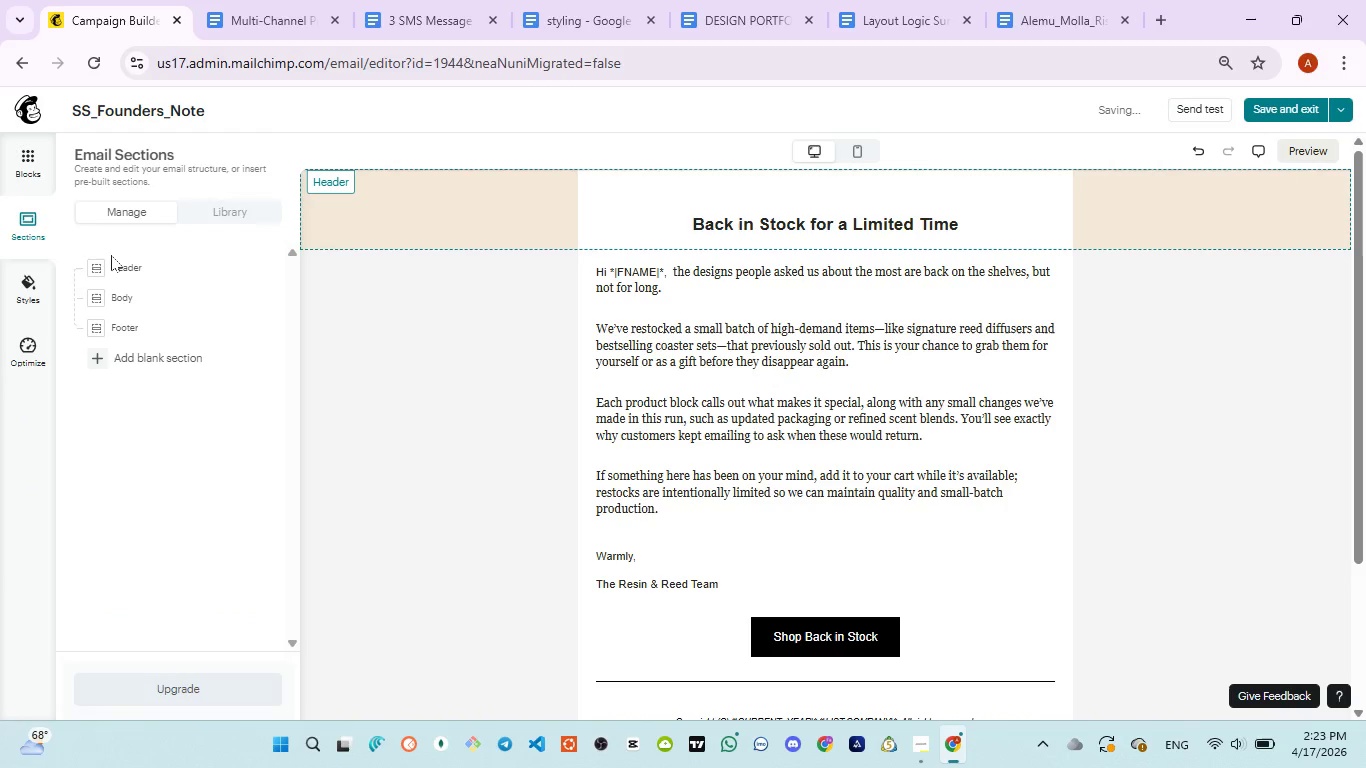 
left_click([126, 297])
 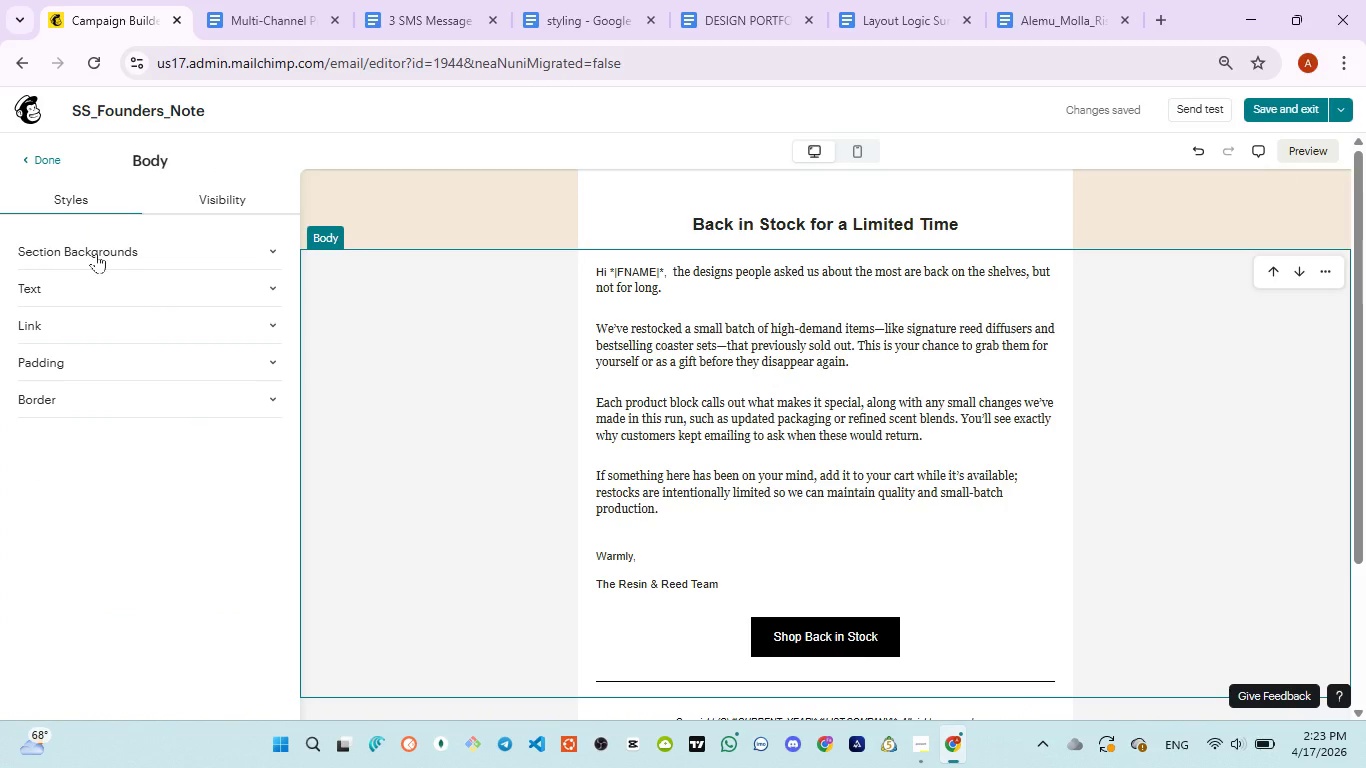 
left_click([97, 267])
 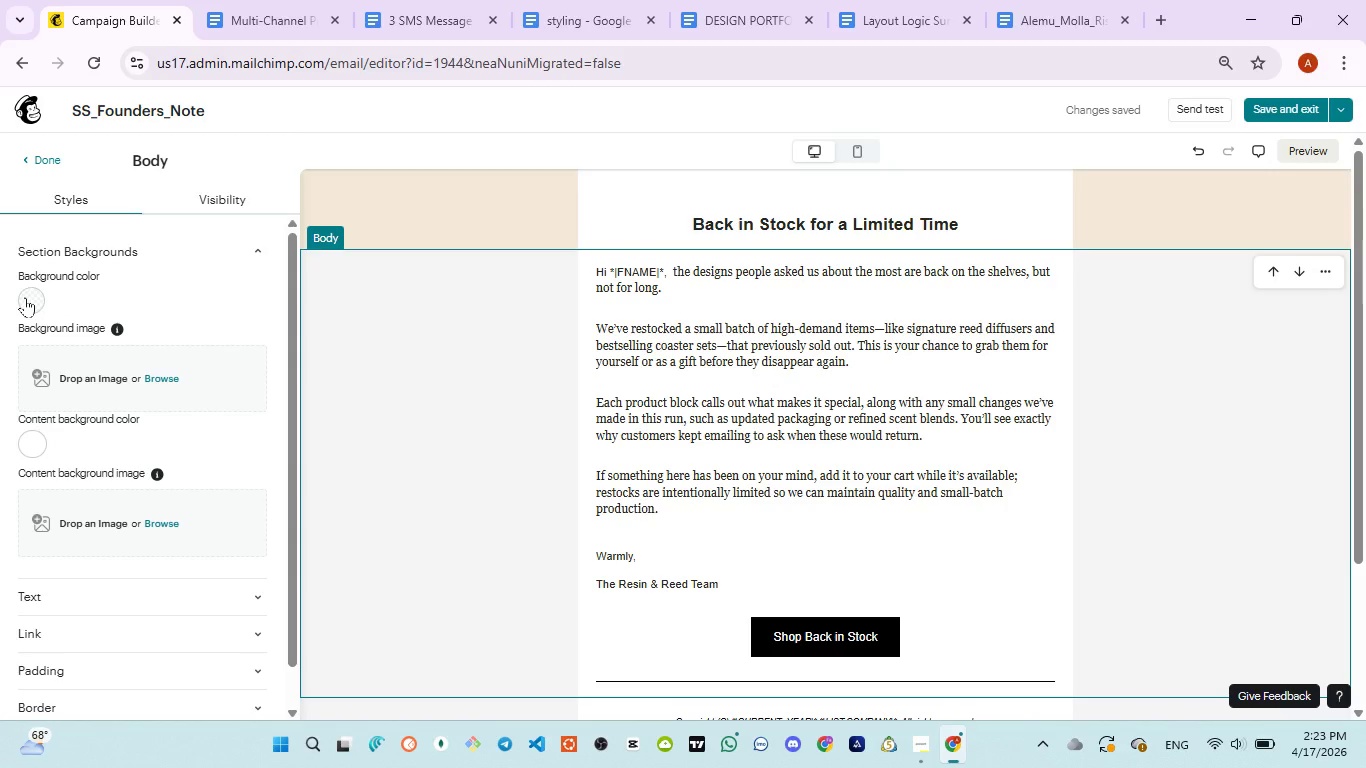 
left_click([27, 297])
 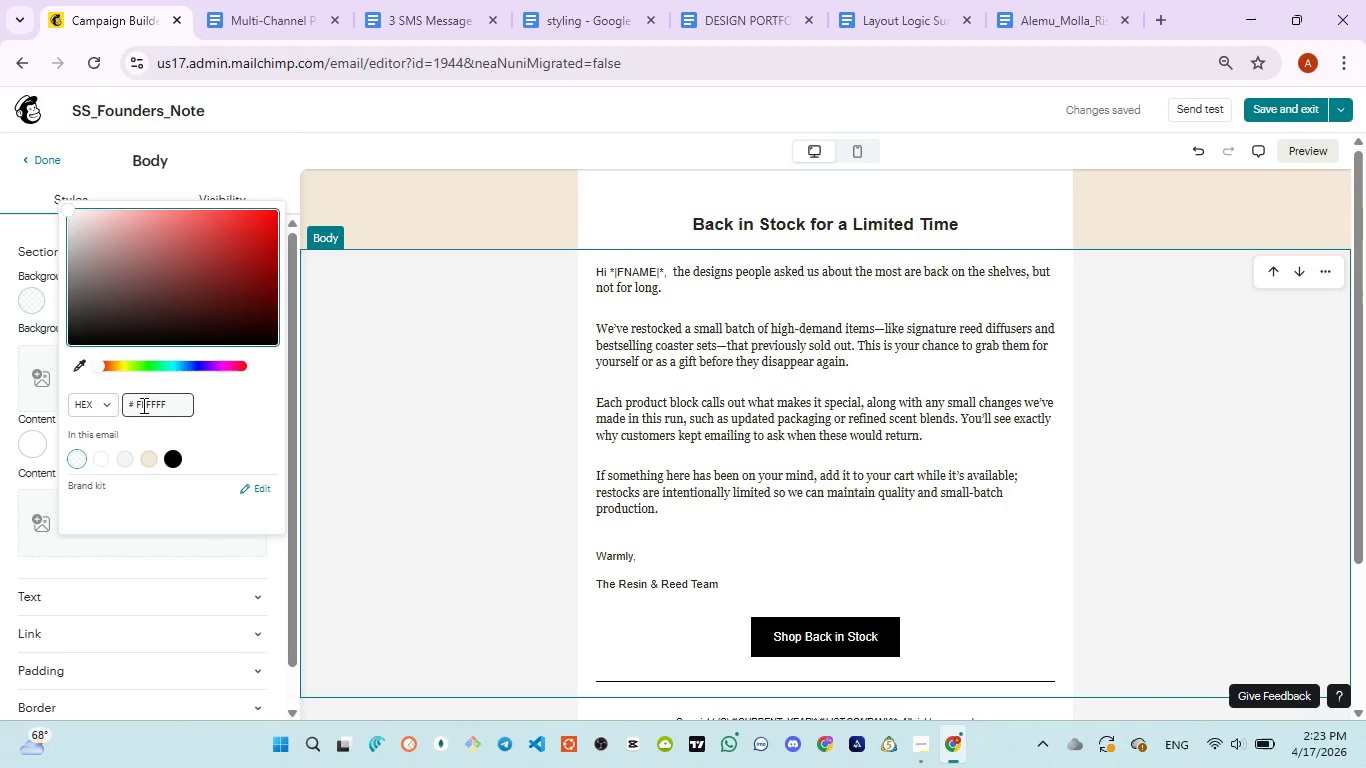 
left_click([142, 405])
 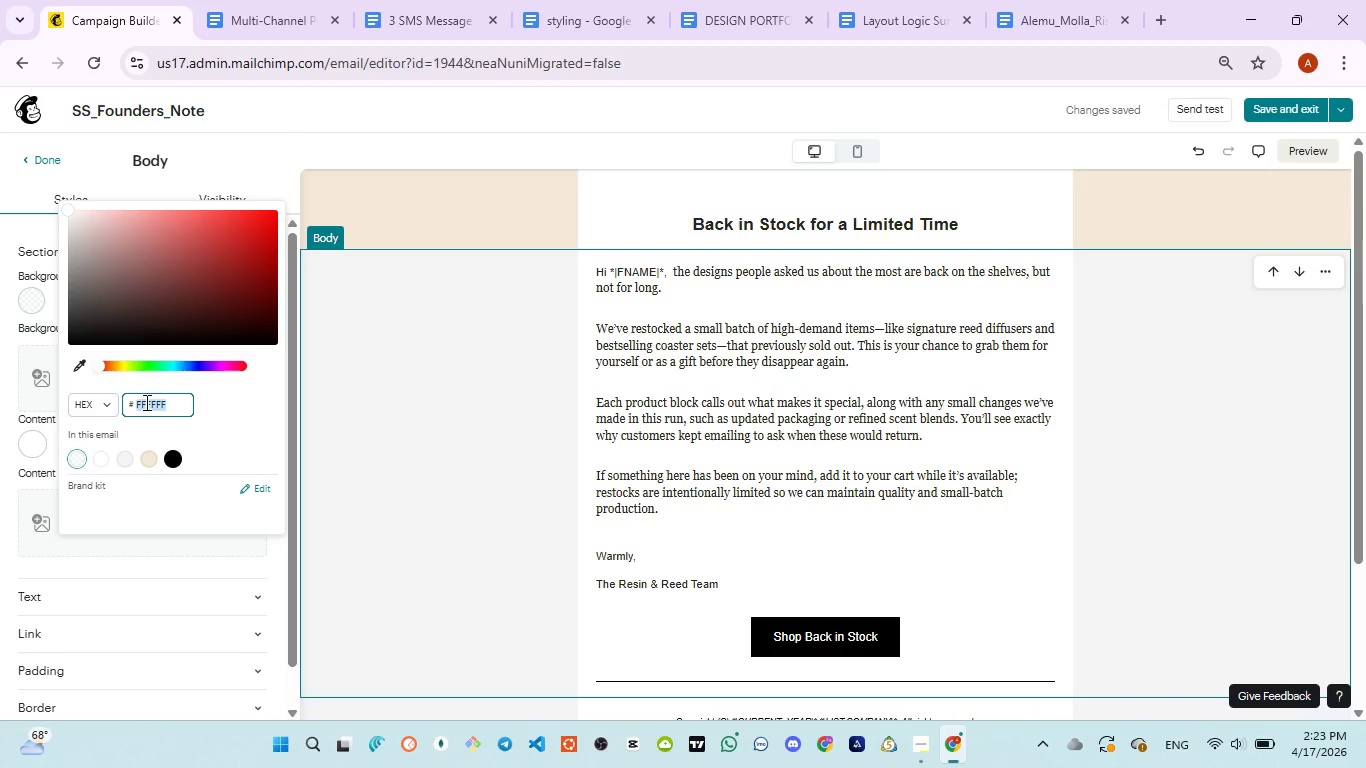 
key(Control+V)
 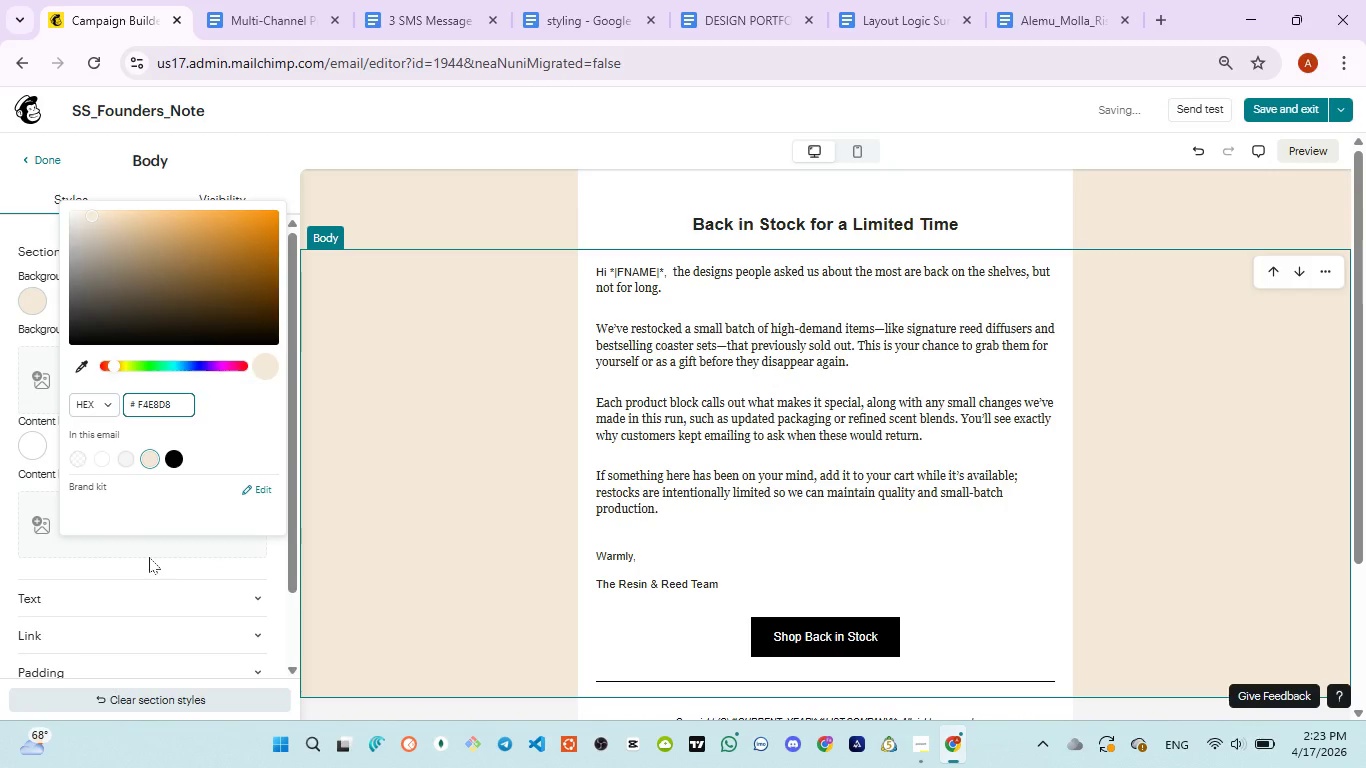 
left_click([149, 557])
 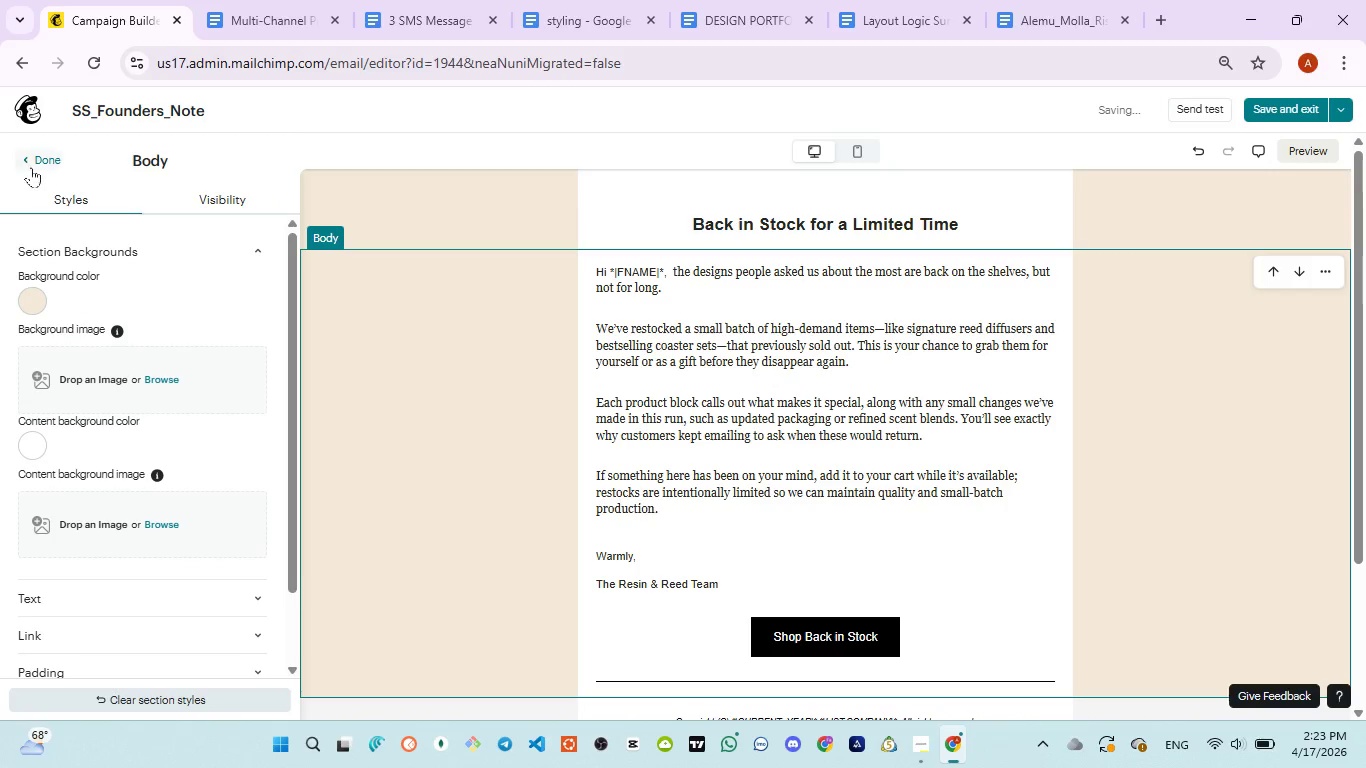 
left_click([31, 167])
 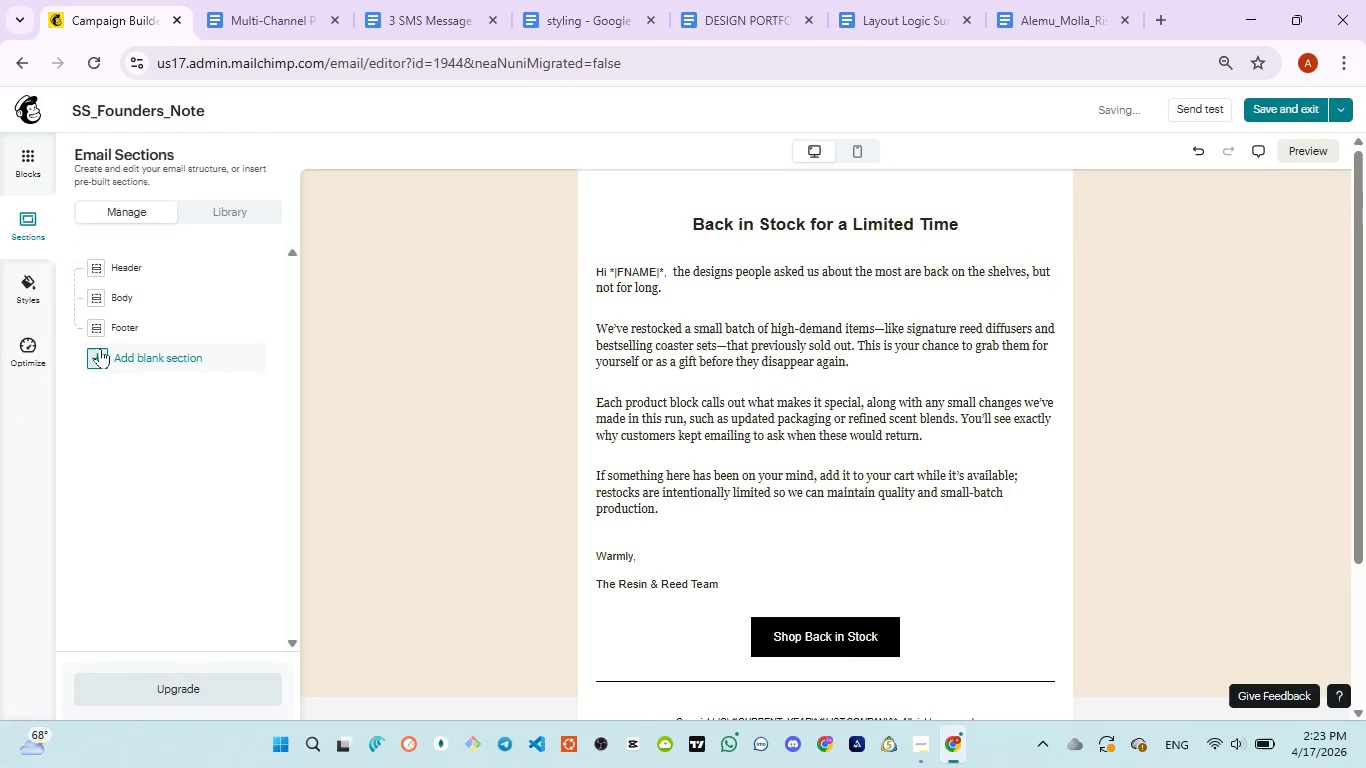 
mouse_move([115, 316])
 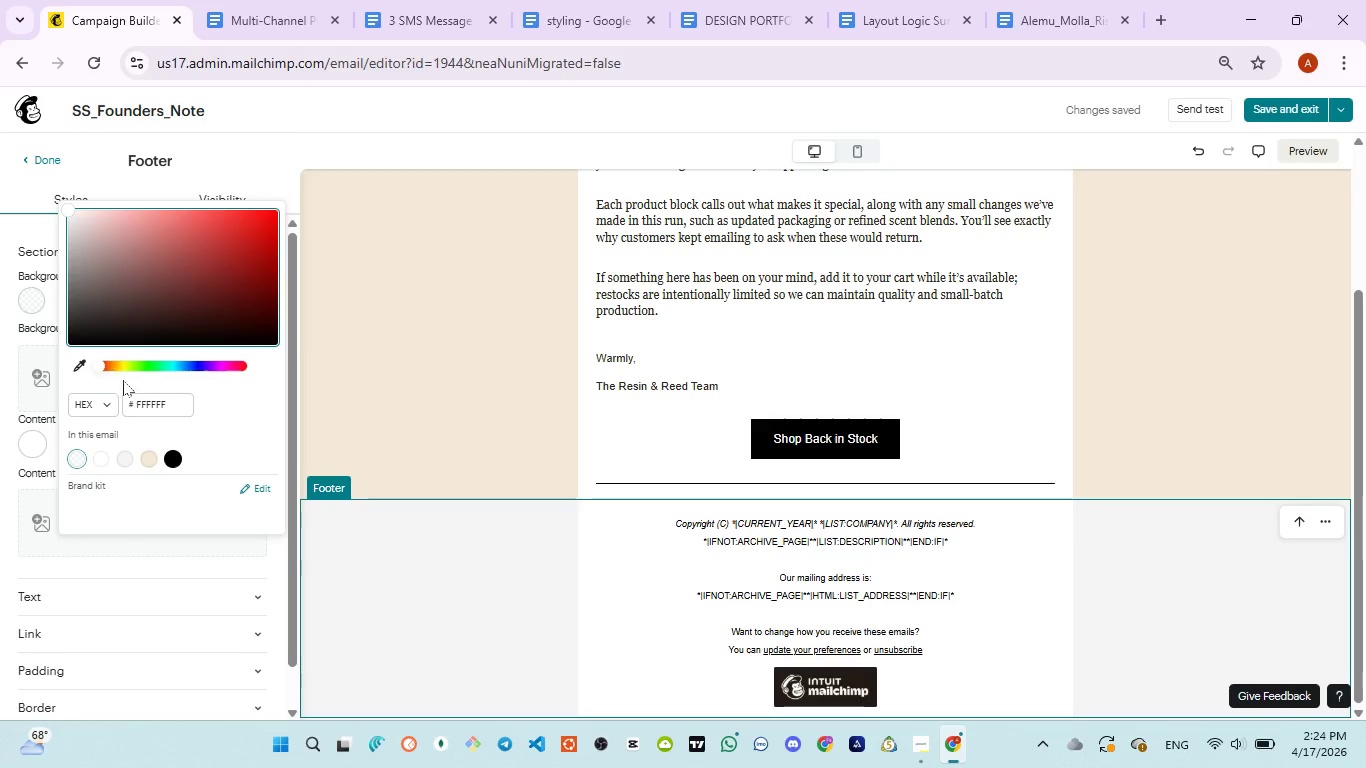 
double_click([157, 410])
 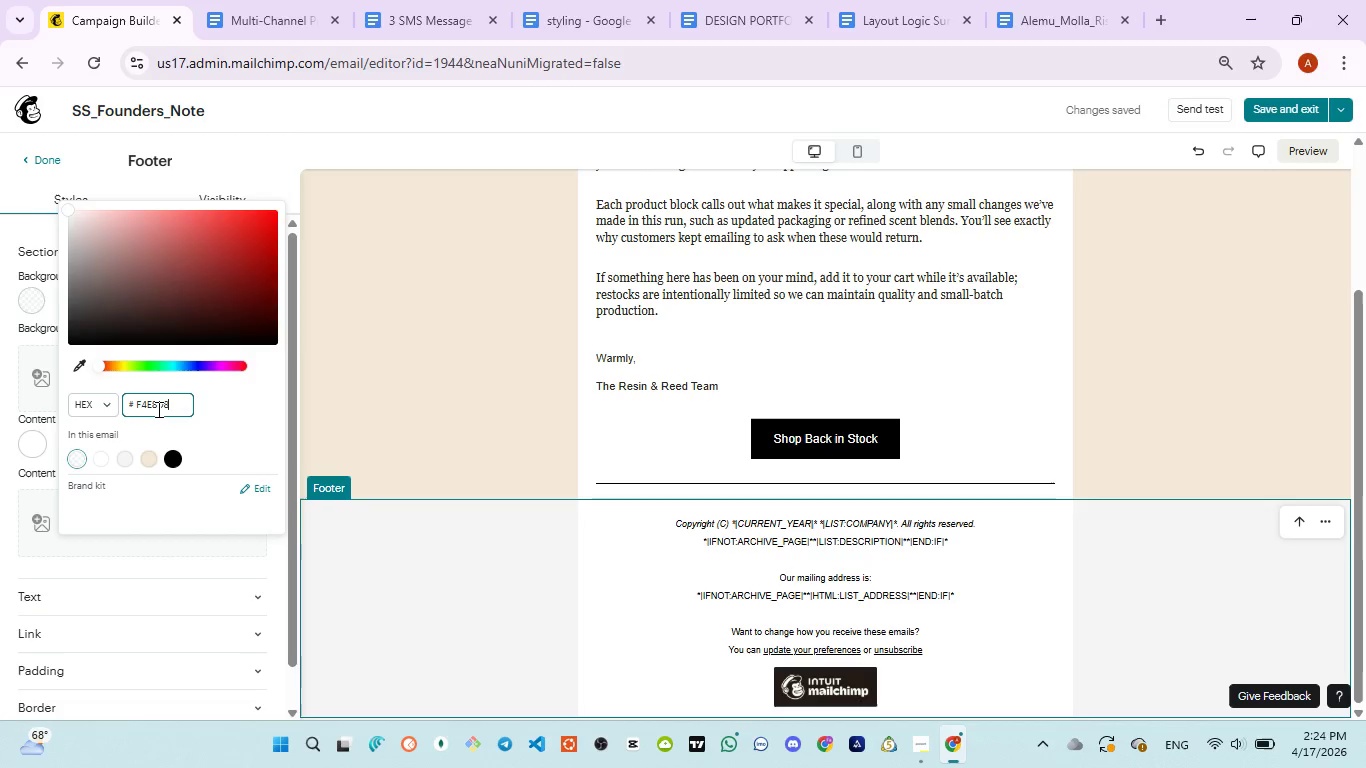 
key(Control+V)
 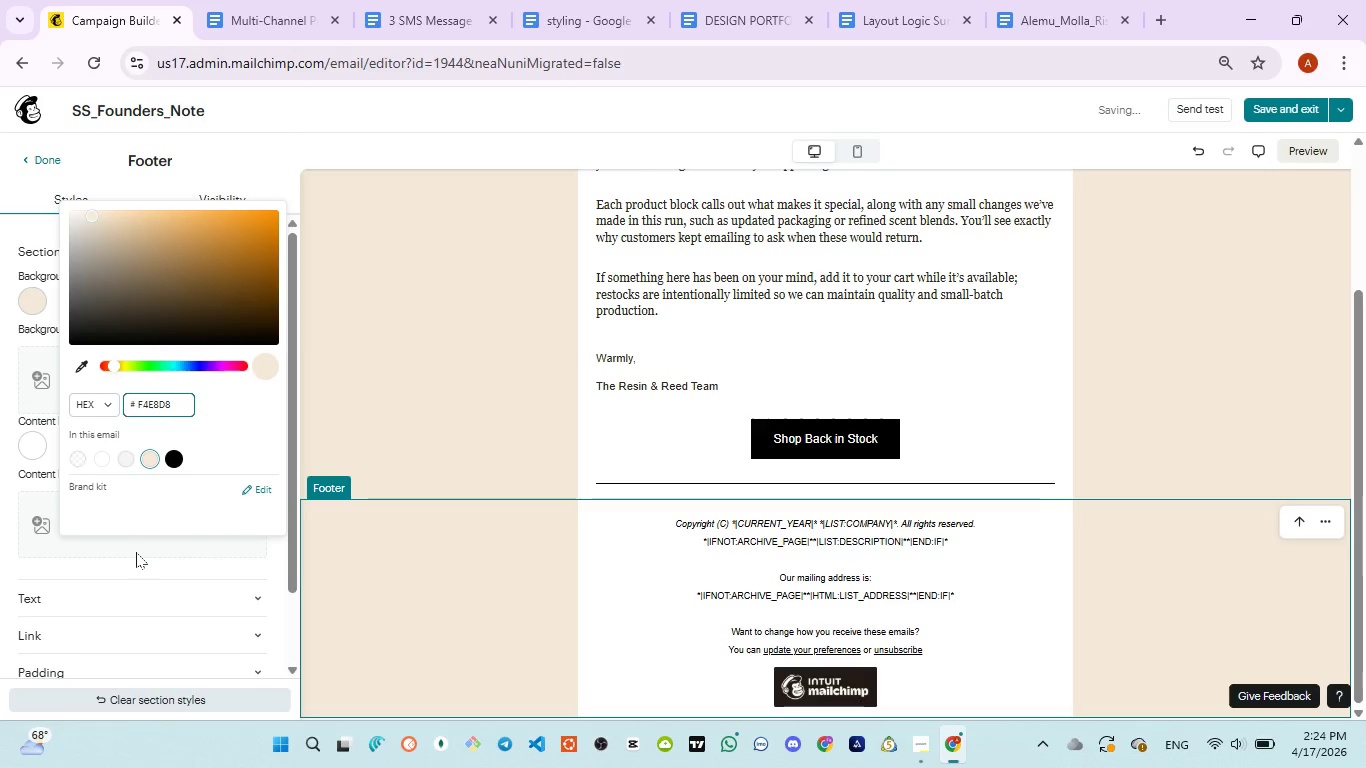 
left_click([136, 552])
 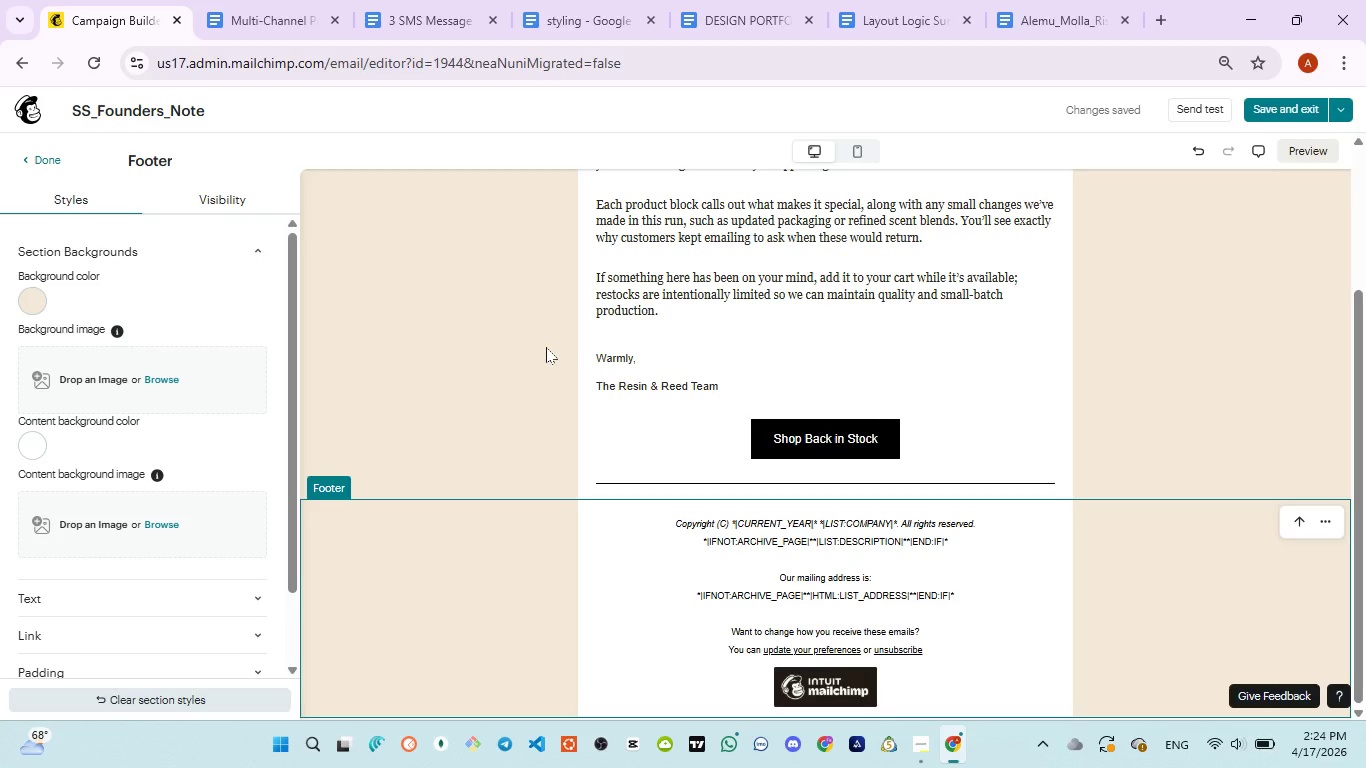 
wait(23.42)
 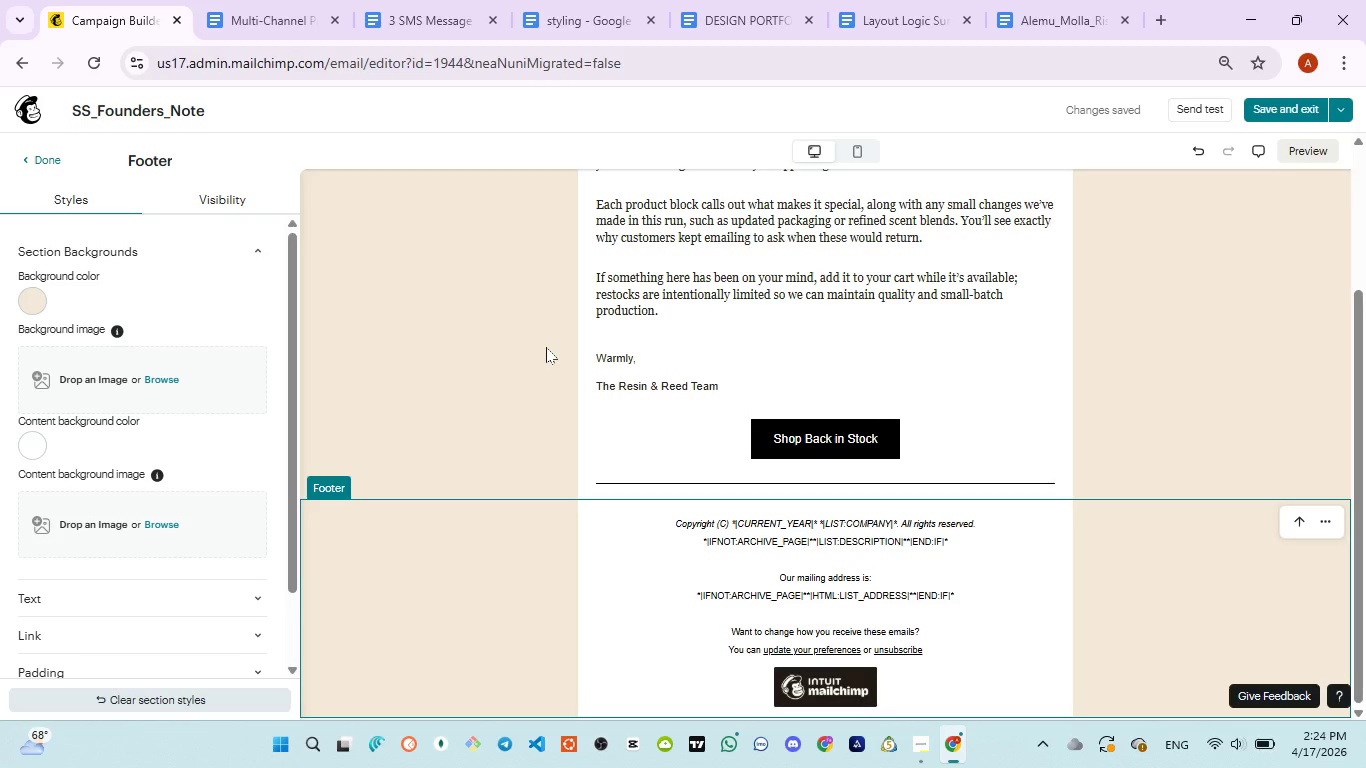 
scroll: coordinate [720, 445], scroll_direction: up, amount: 3.0
 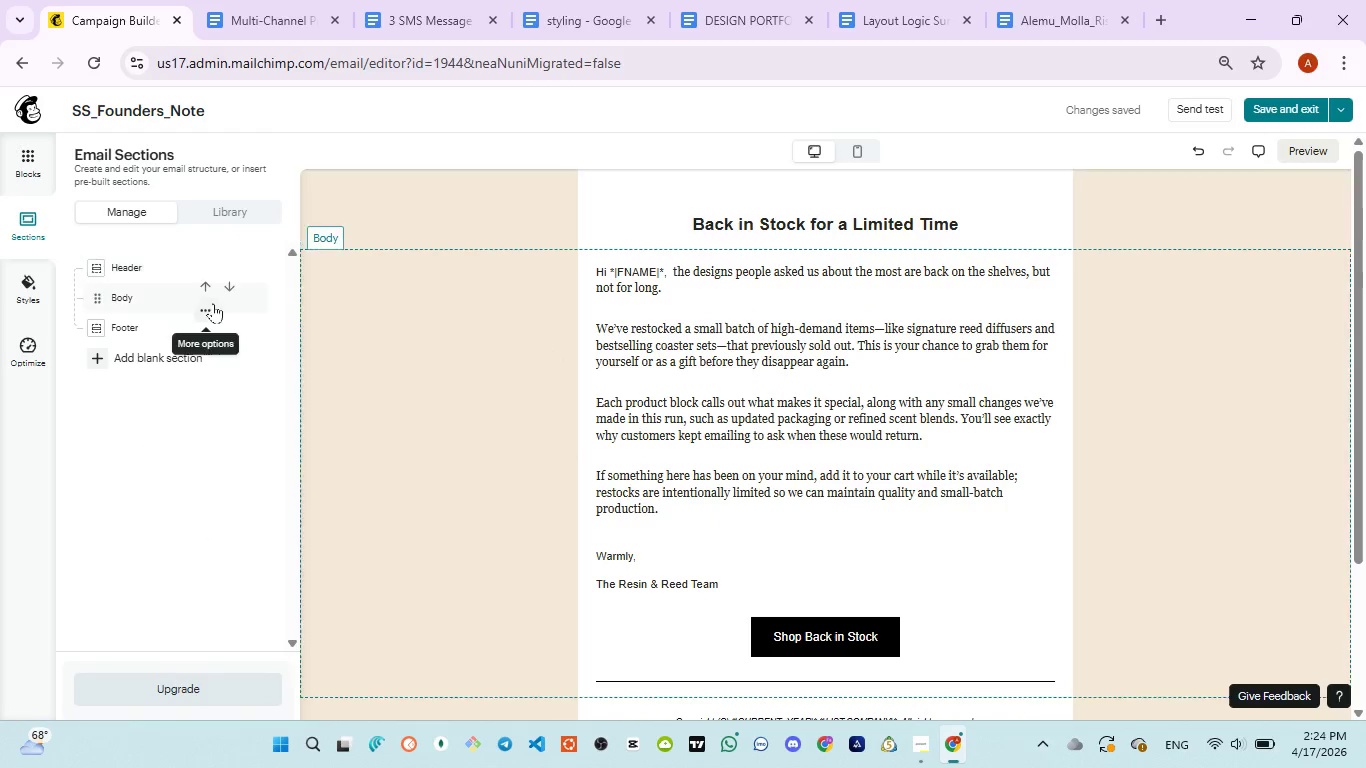 
scroll: coordinate [432, 377], scroll_direction: down, amount: 7.0
 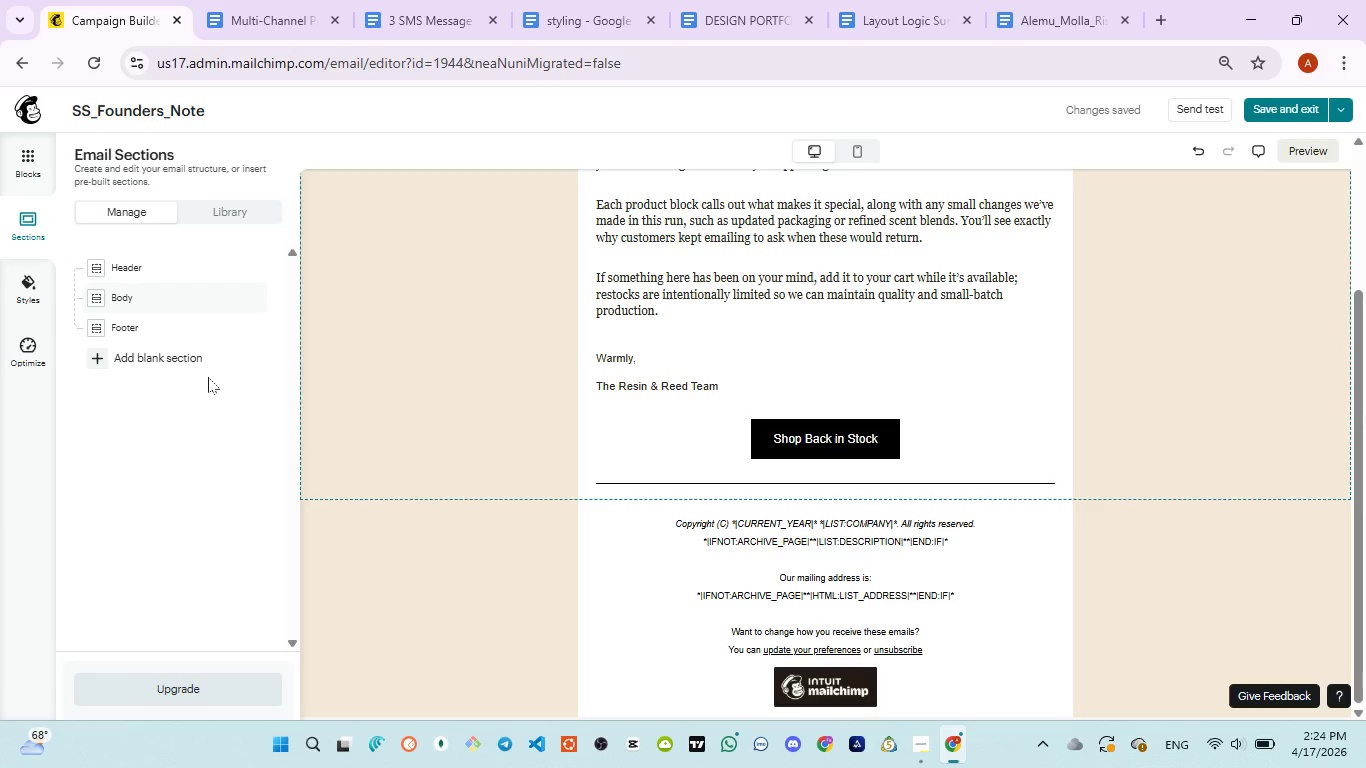 
wait(10.0)
 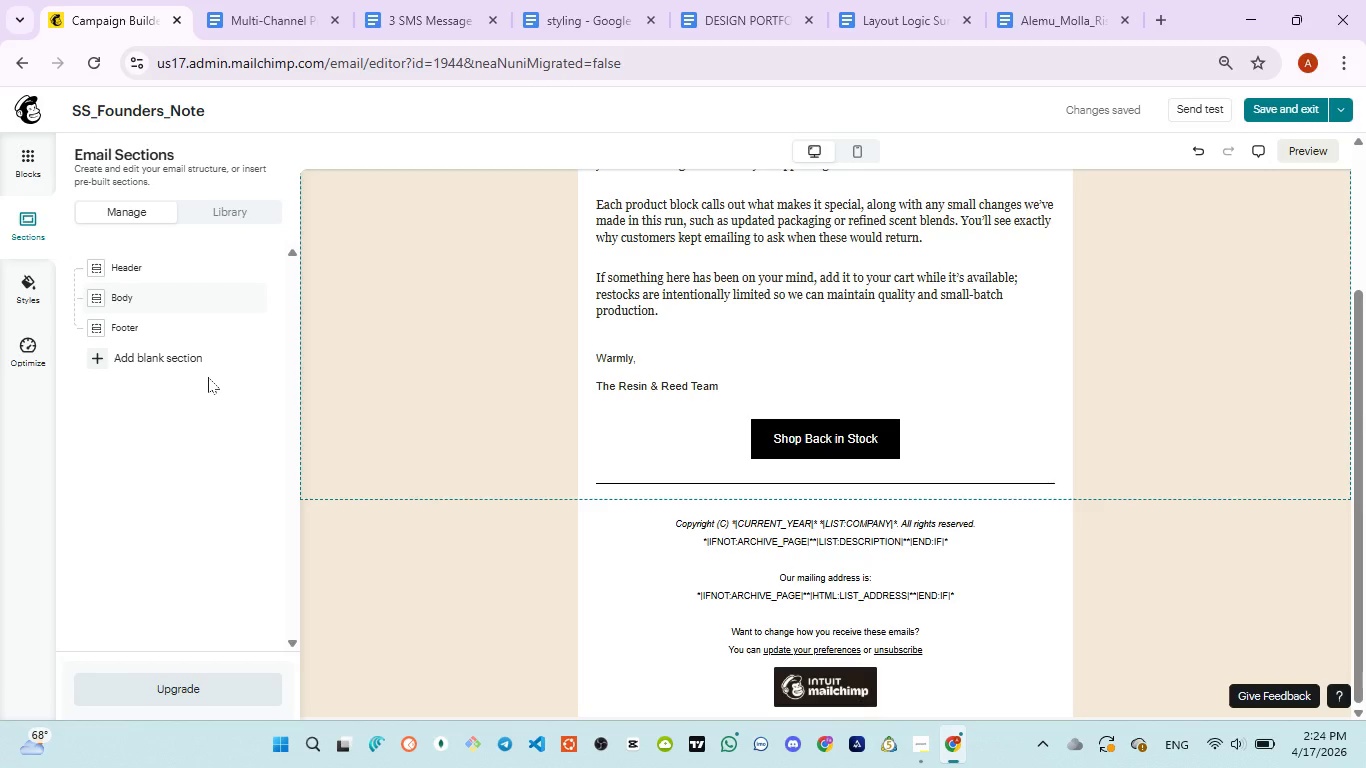 
left_click([582, 22])
 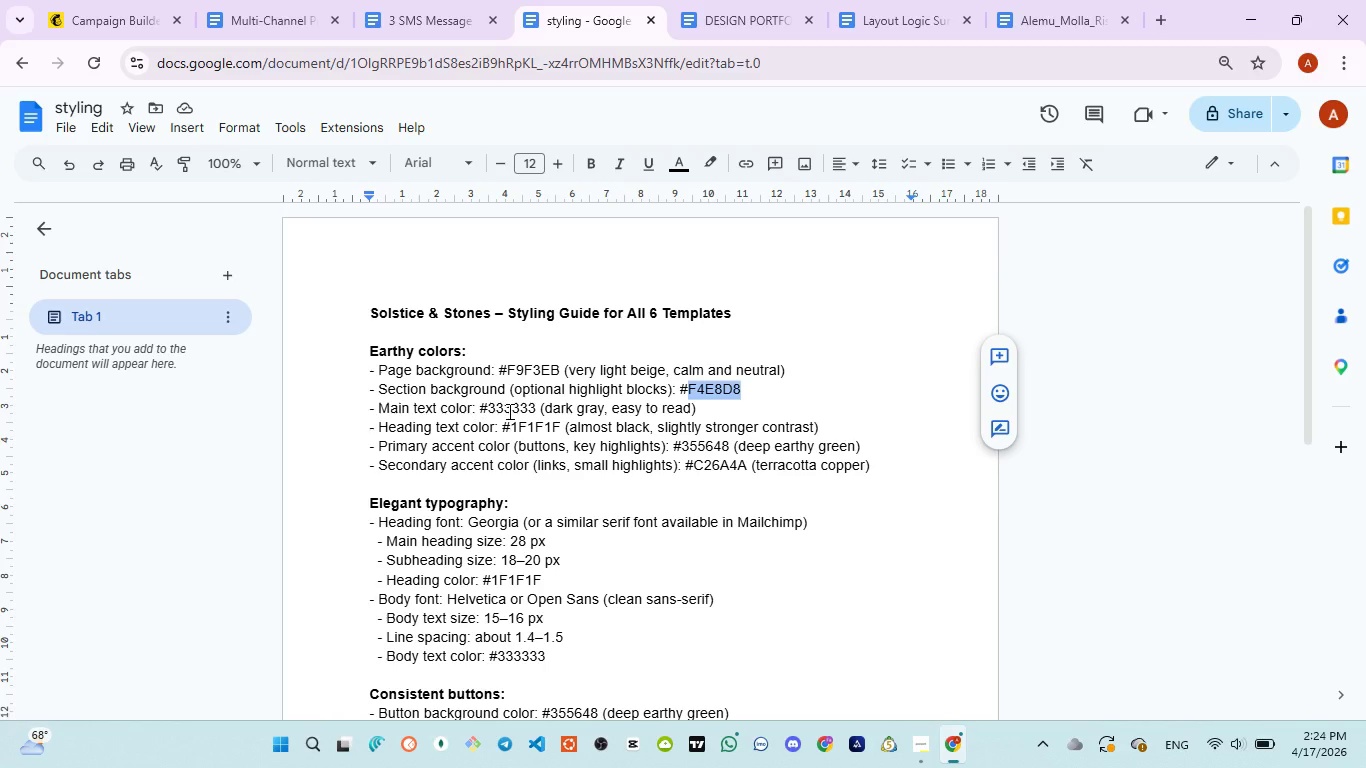 
double_click([508, 411])
 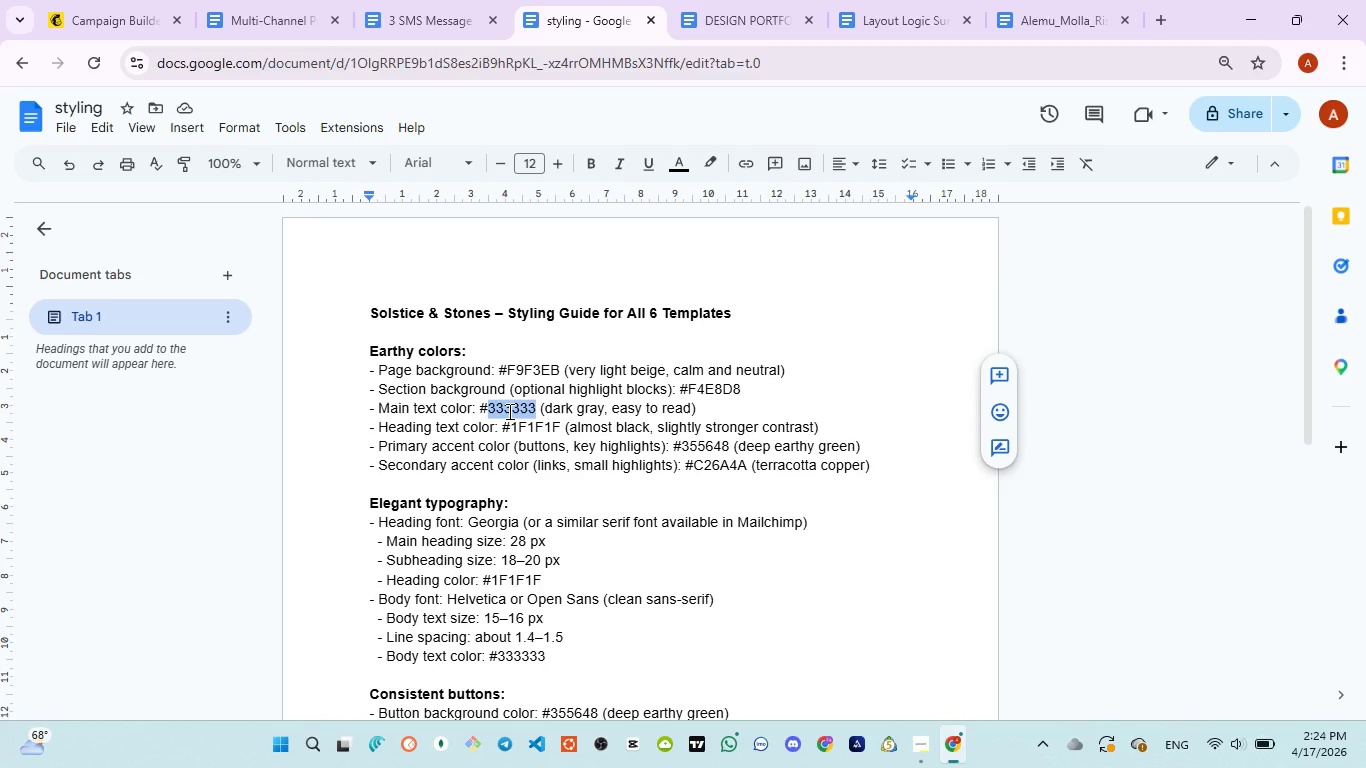 
key(Control+C)
 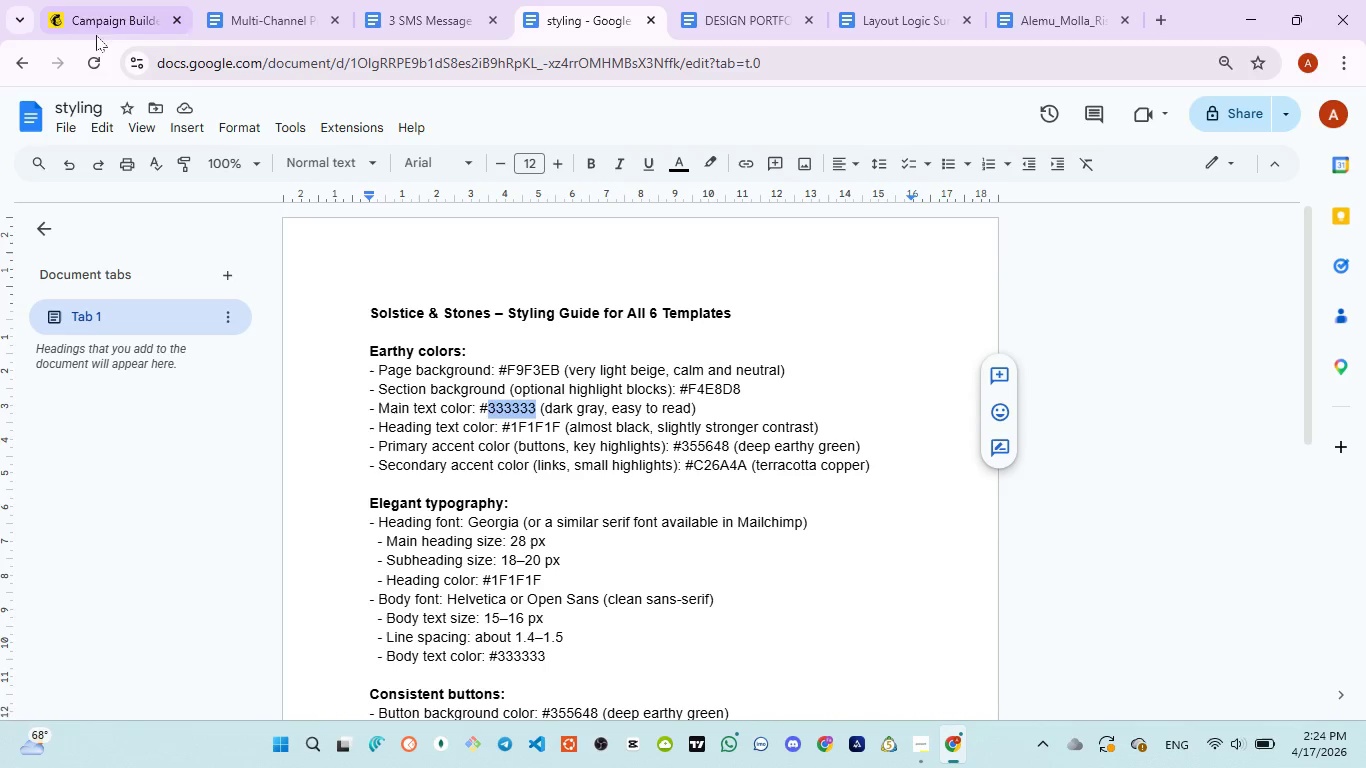 
left_click([90, 27])
 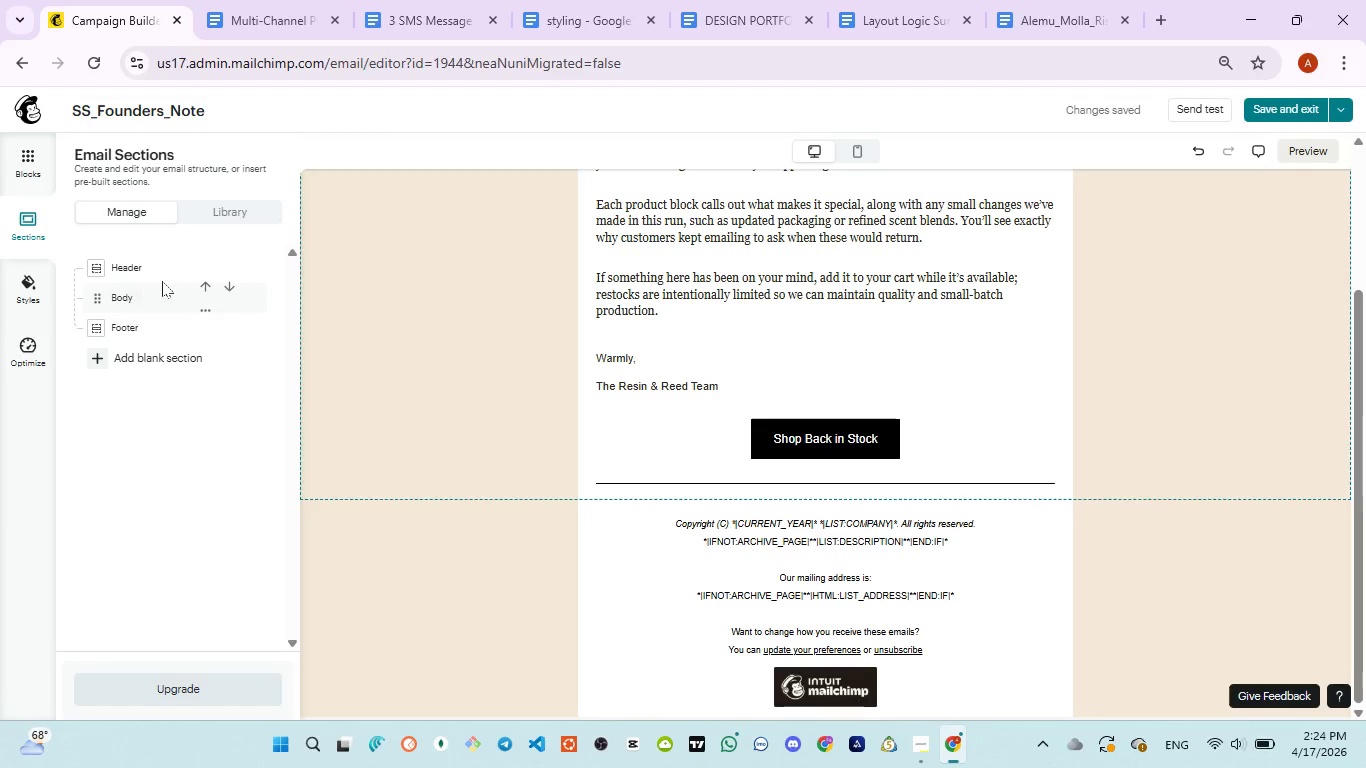 
left_click([144, 296])
 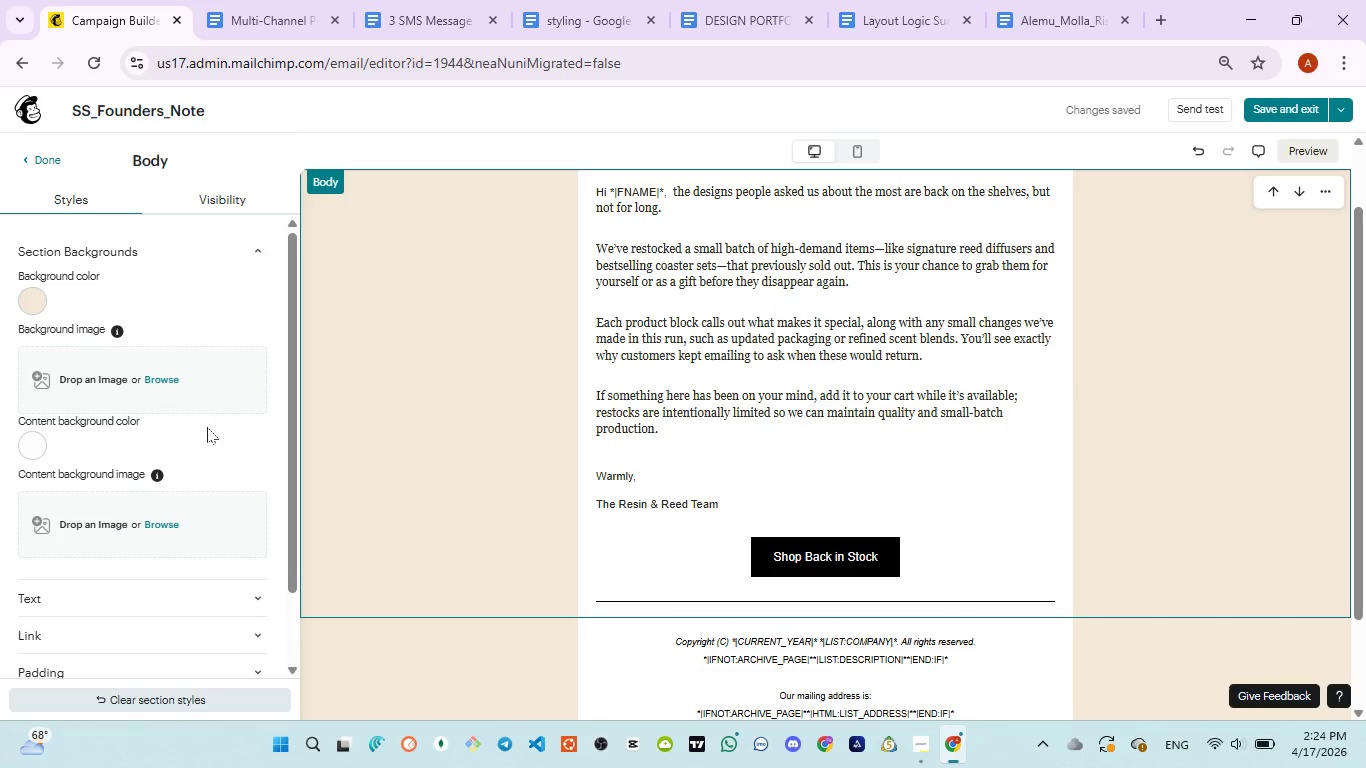 
scroll: coordinate [206, 443], scroll_direction: down, amount: 4.0
 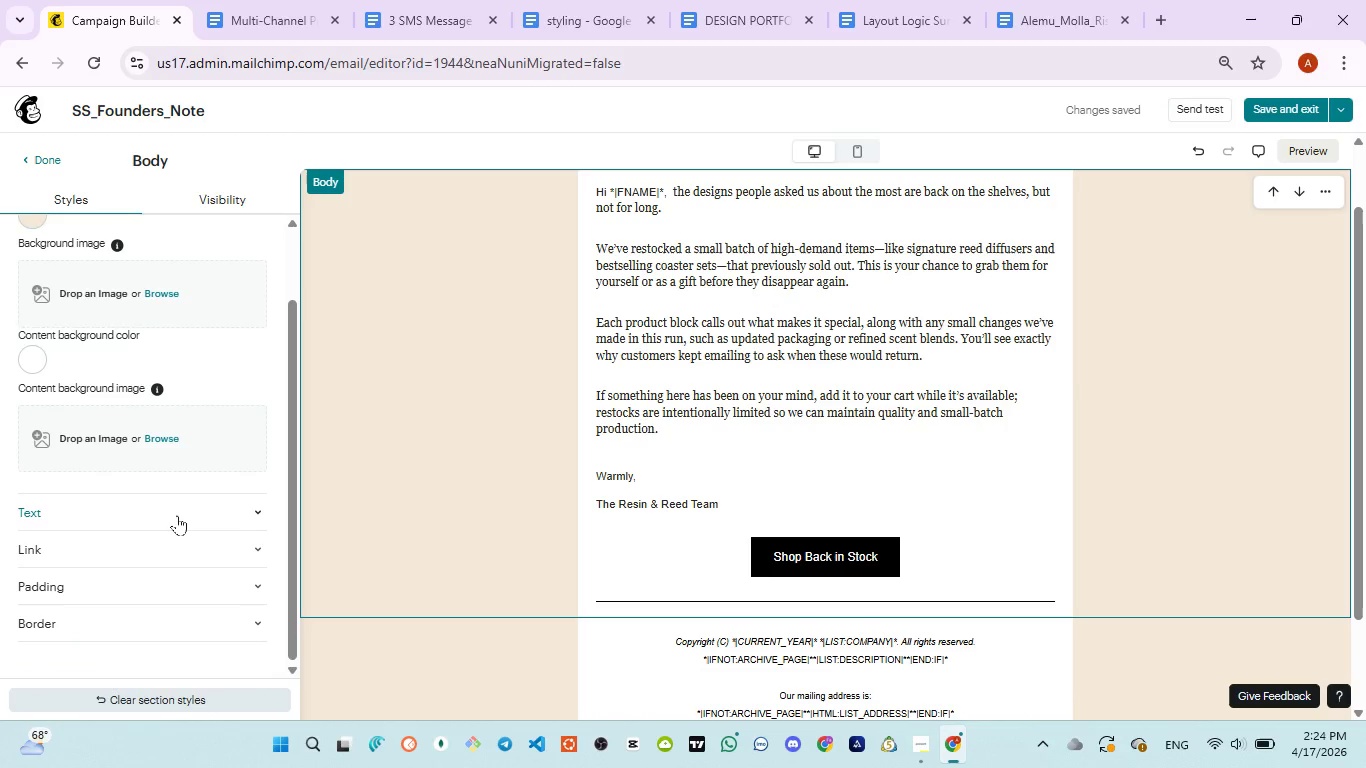 
left_click([177, 515])
 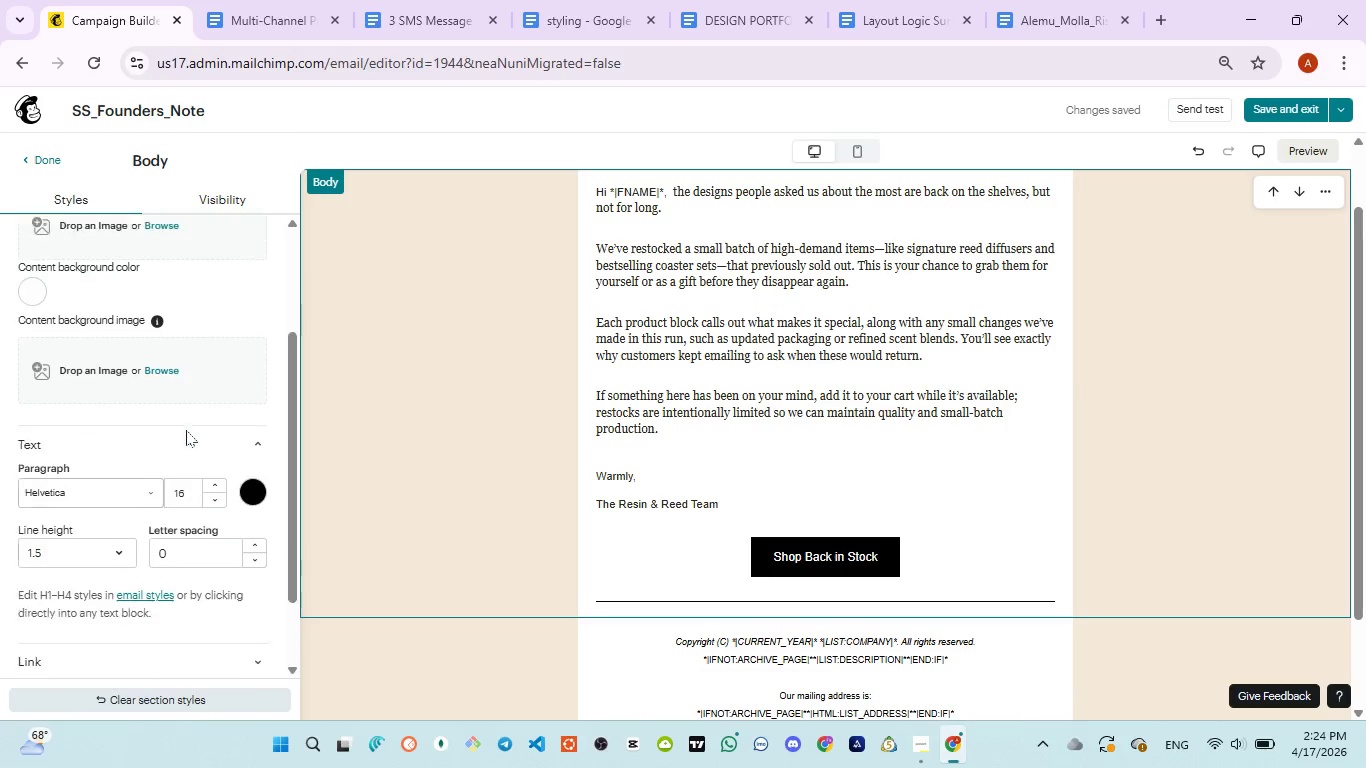 
scroll: coordinate [186, 430], scroll_direction: down, amount: 2.0
 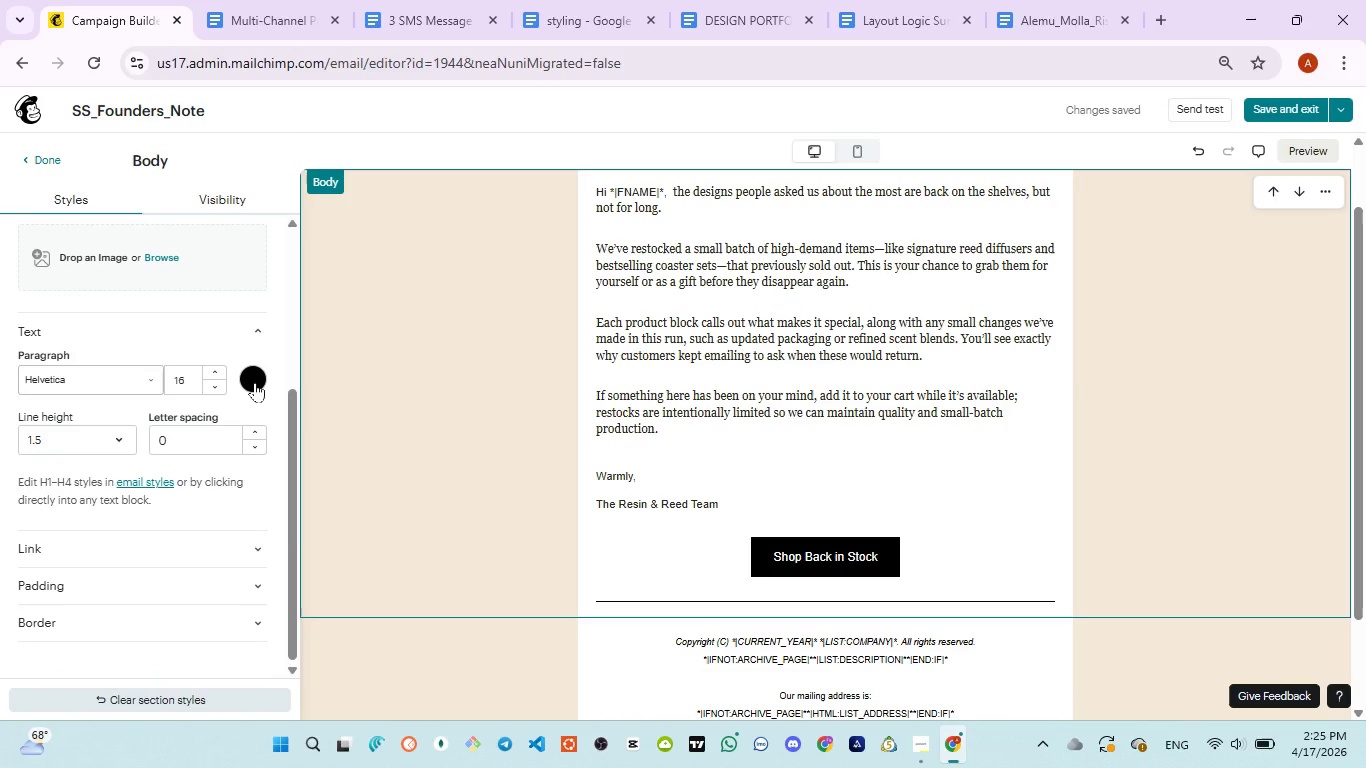 
left_click([255, 382])
 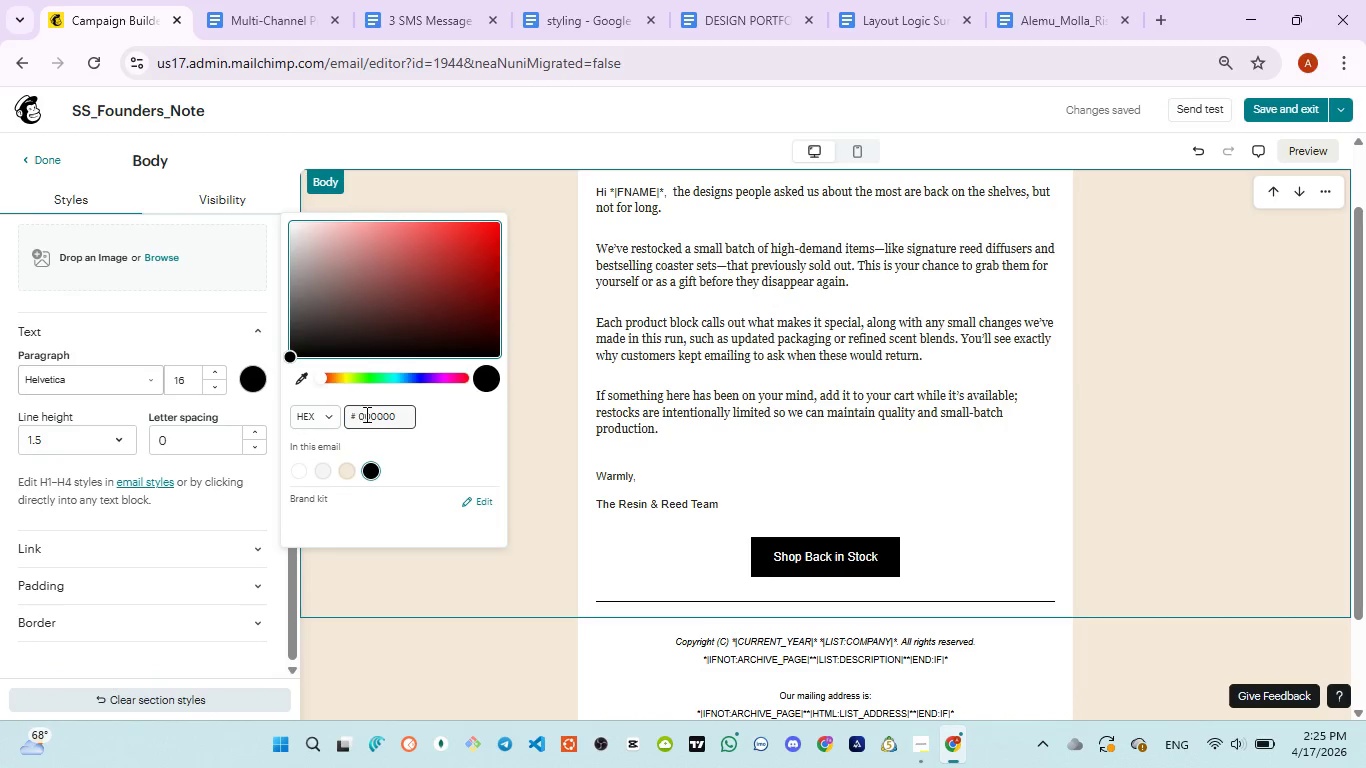 
left_click([368, 414])
 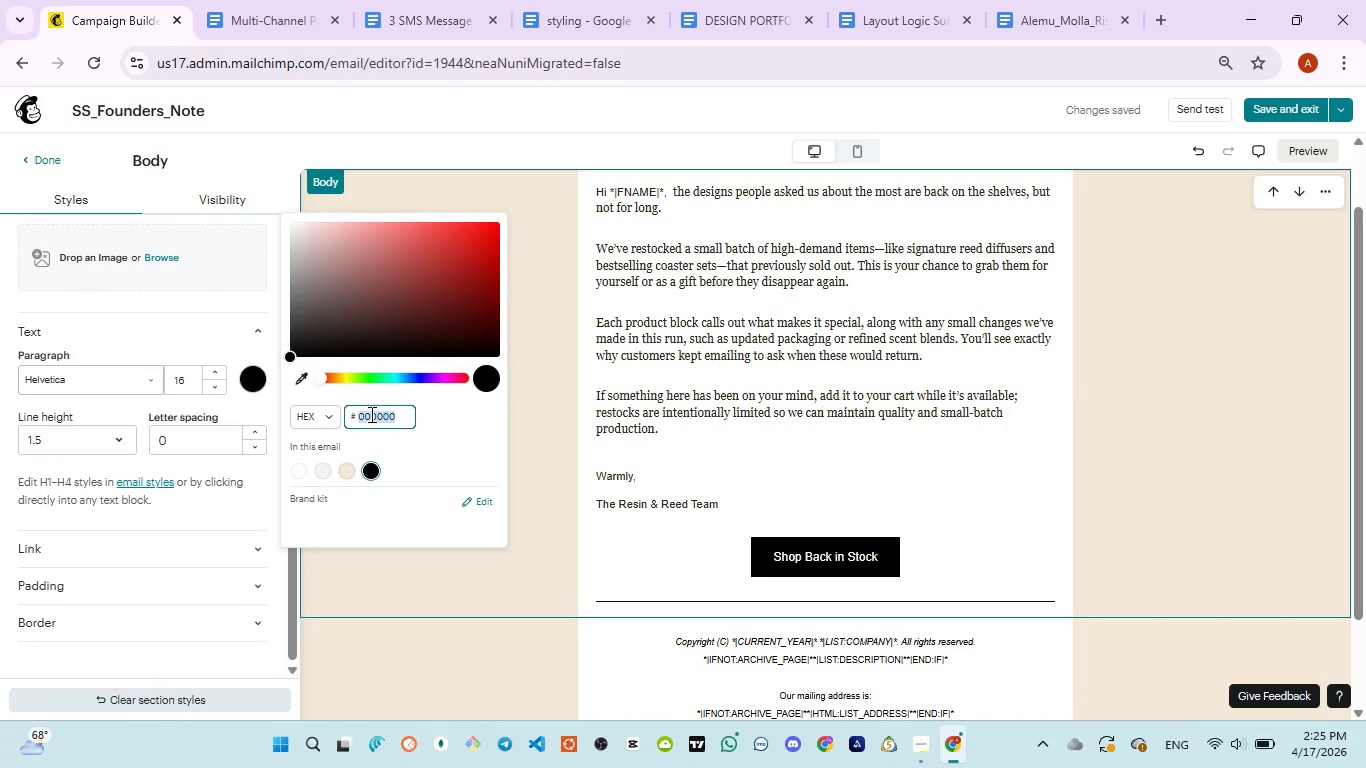 
key(Control+V)
 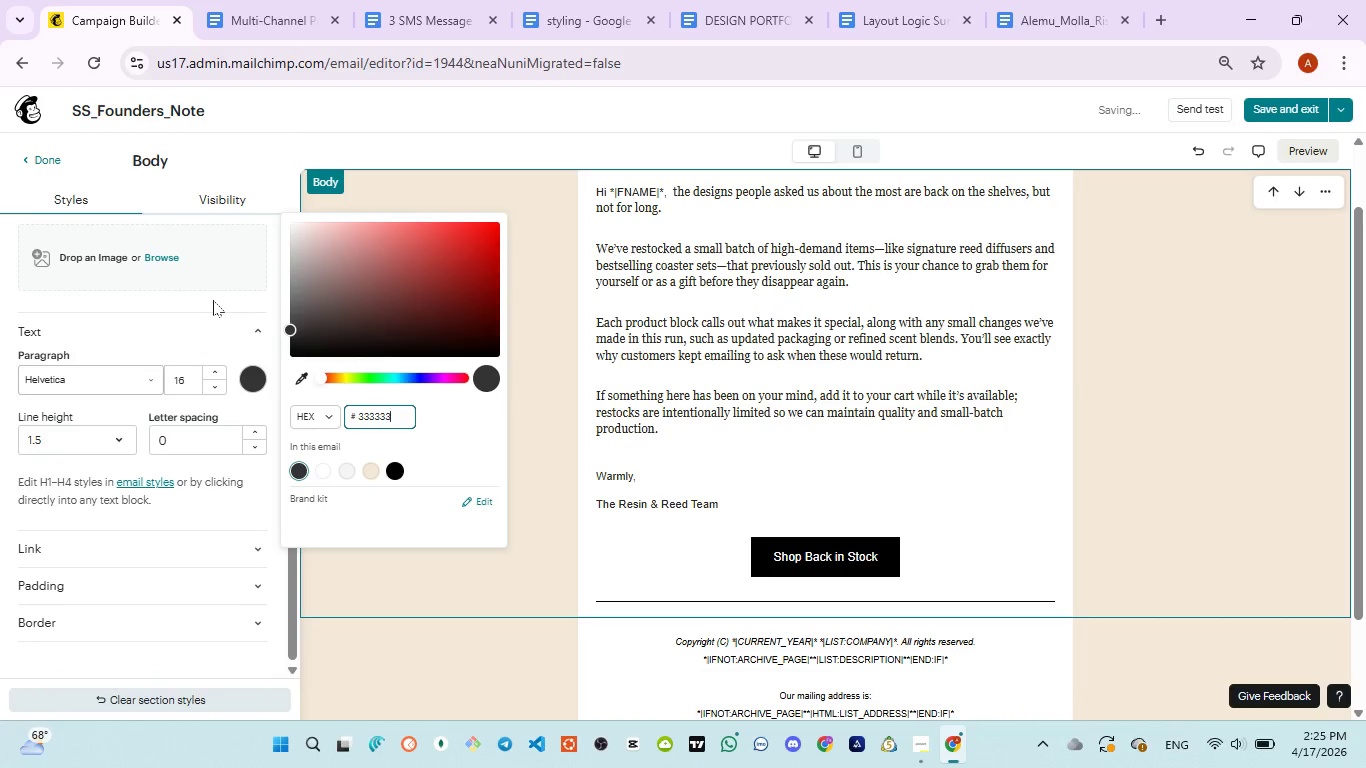 
left_click([213, 300])
 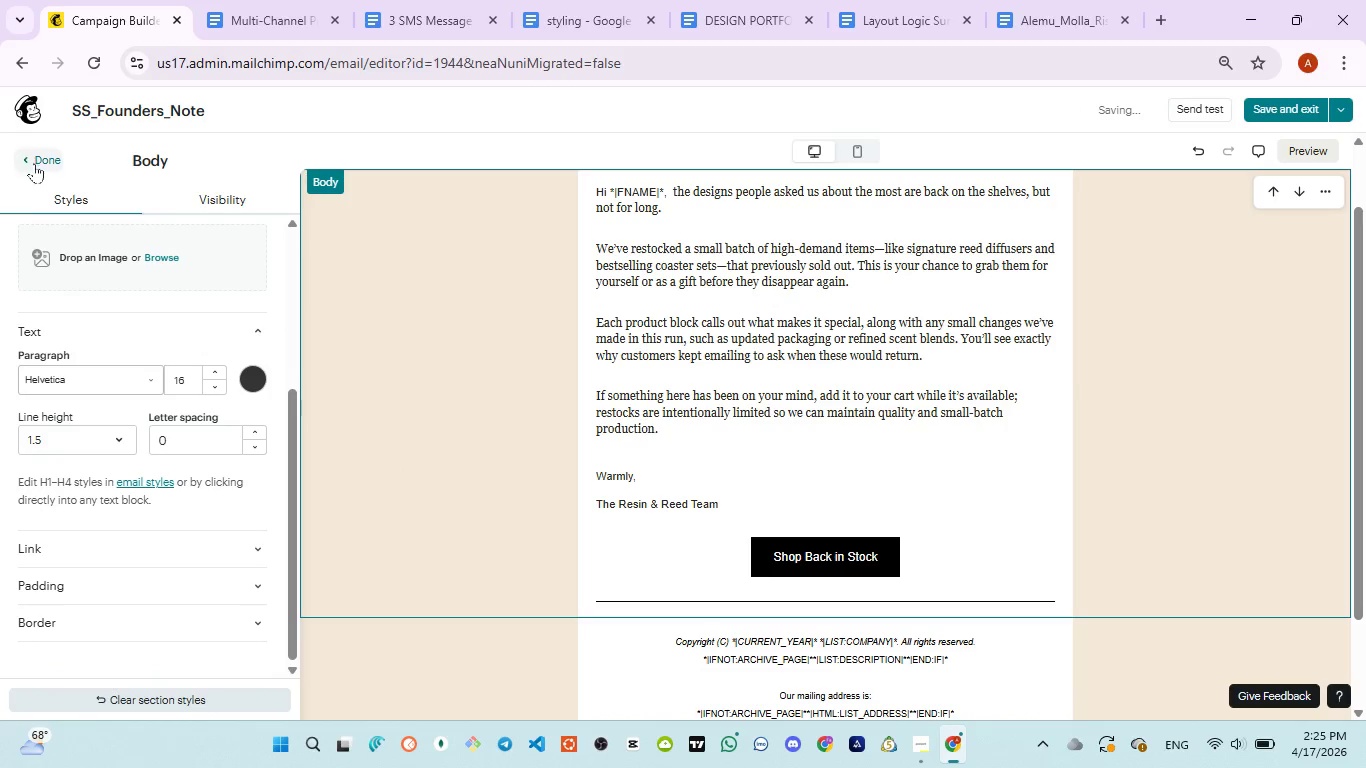 
left_click([35, 164])
 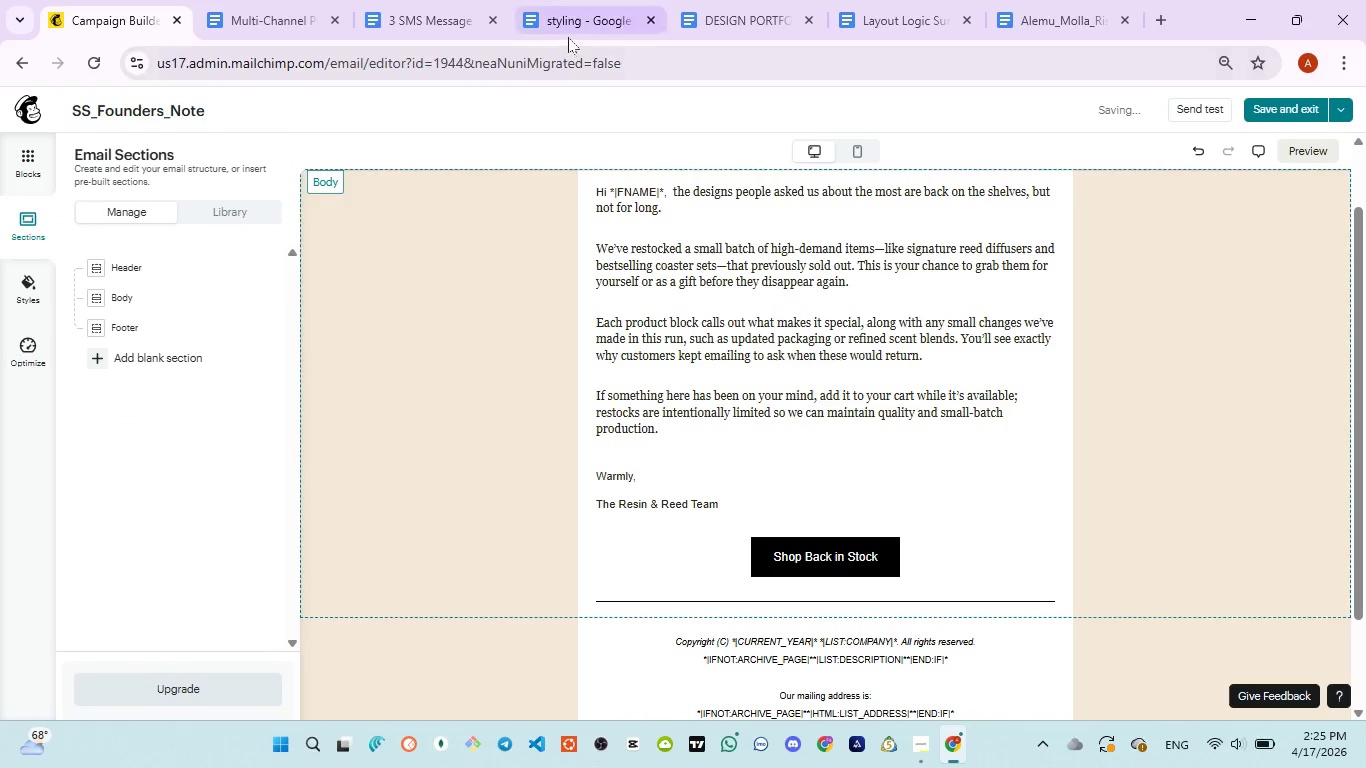 
left_click([570, 31])
 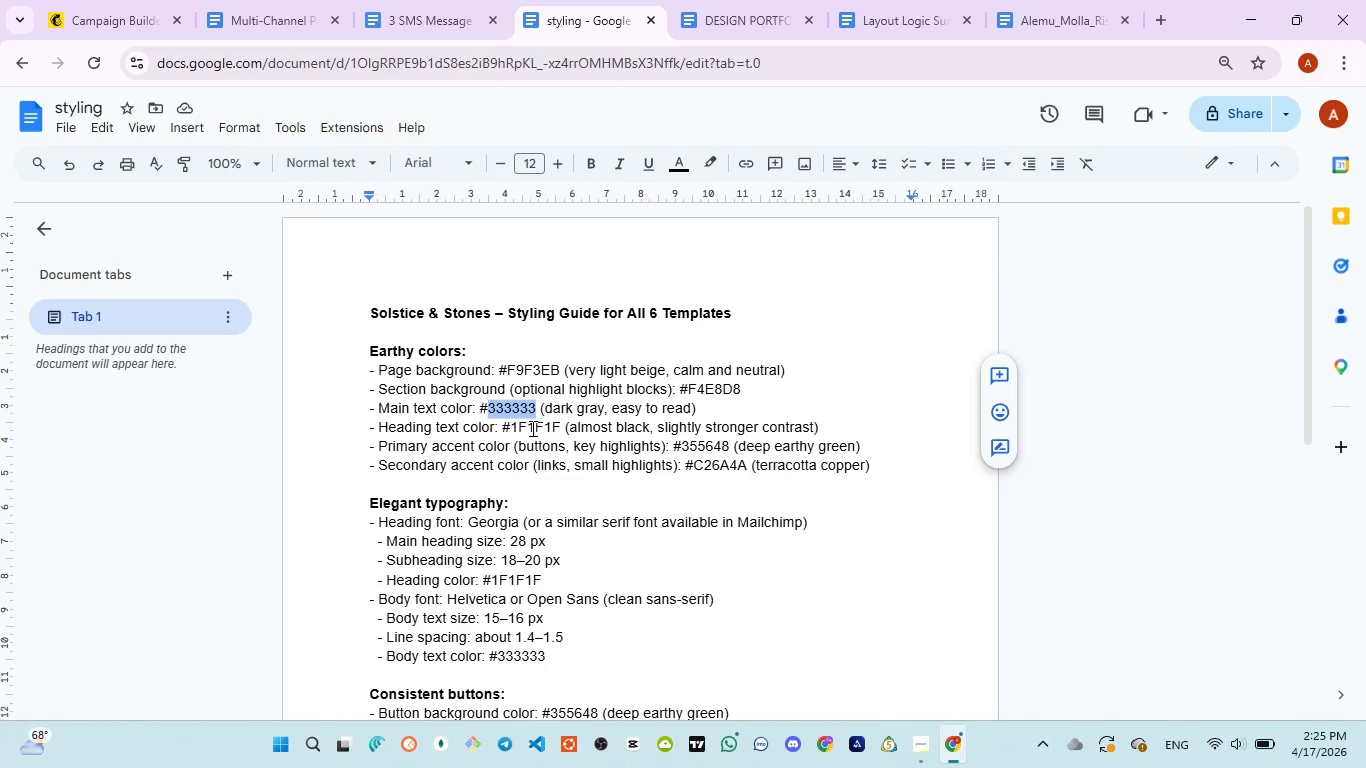 
double_click([534, 428])
 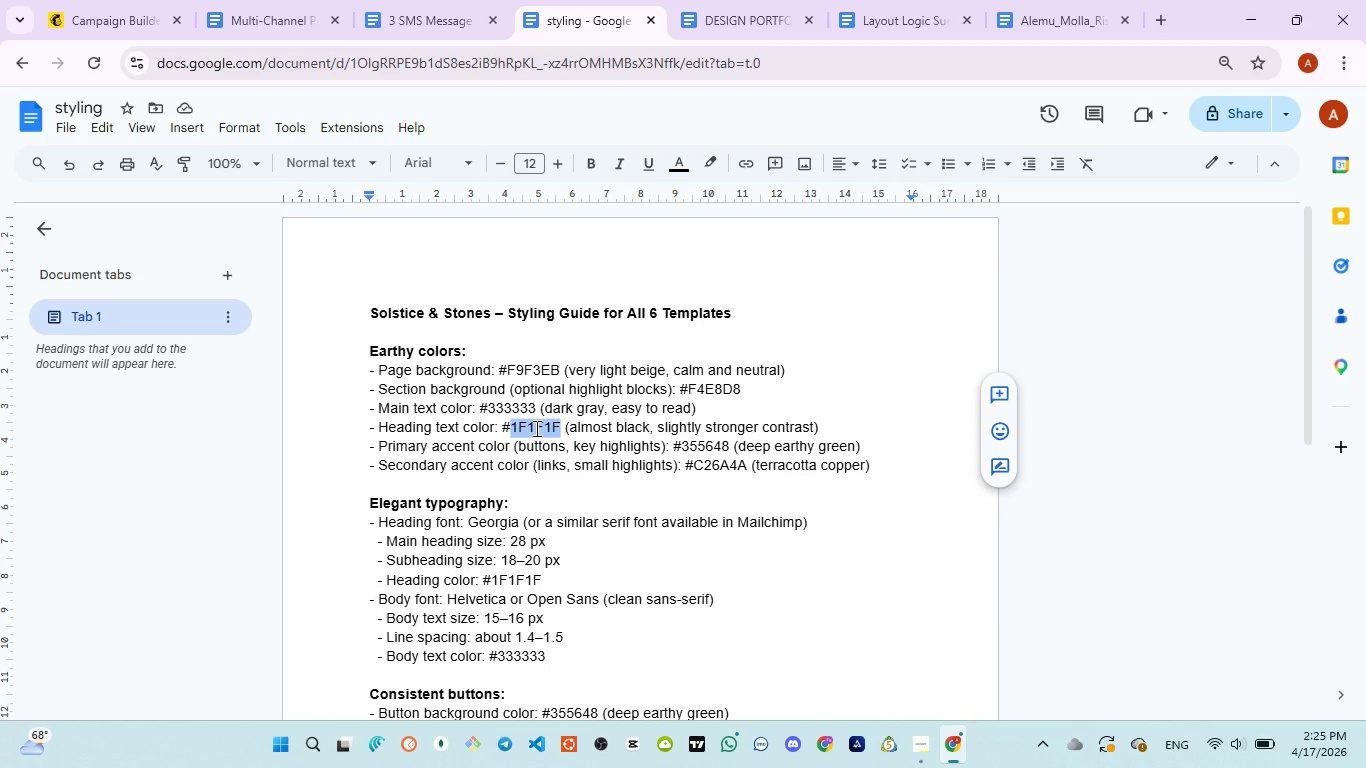 
key(Control+C)
 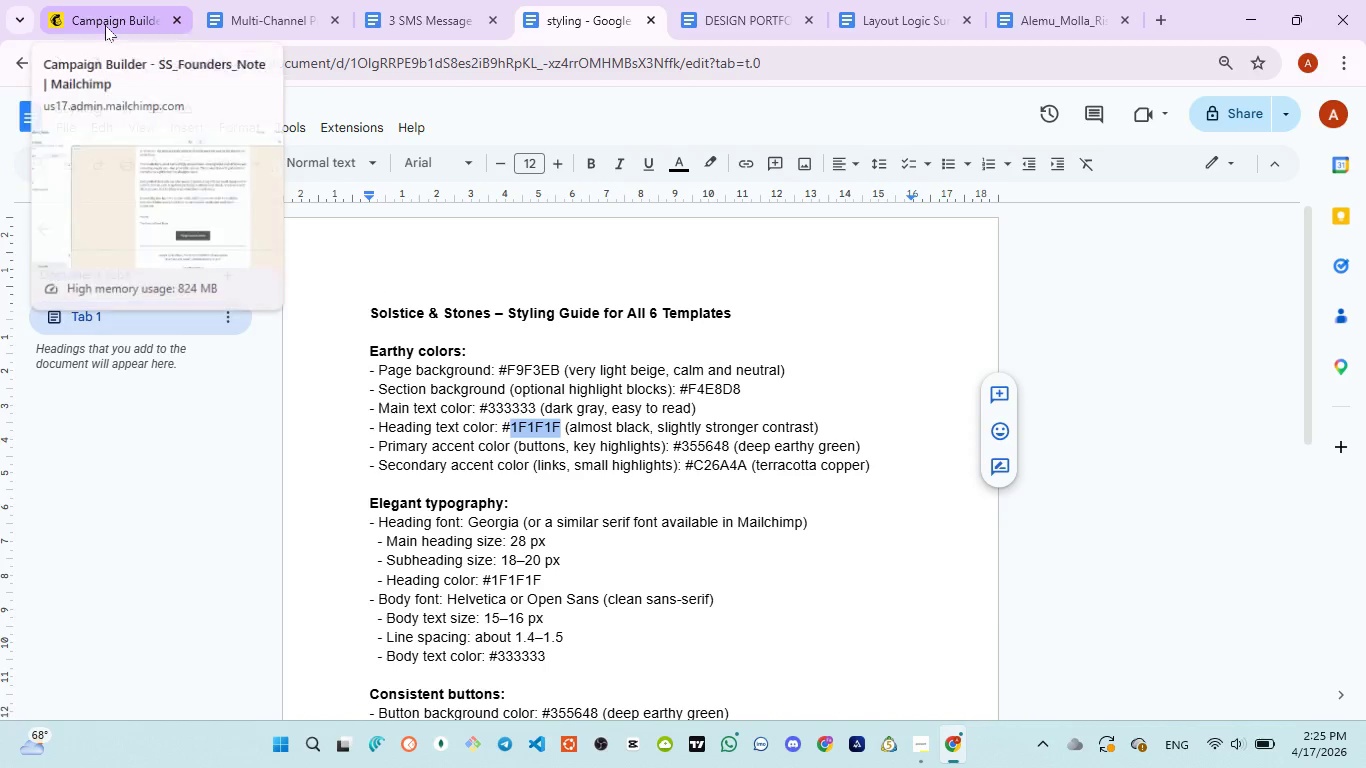 
left_click([105, 25])
 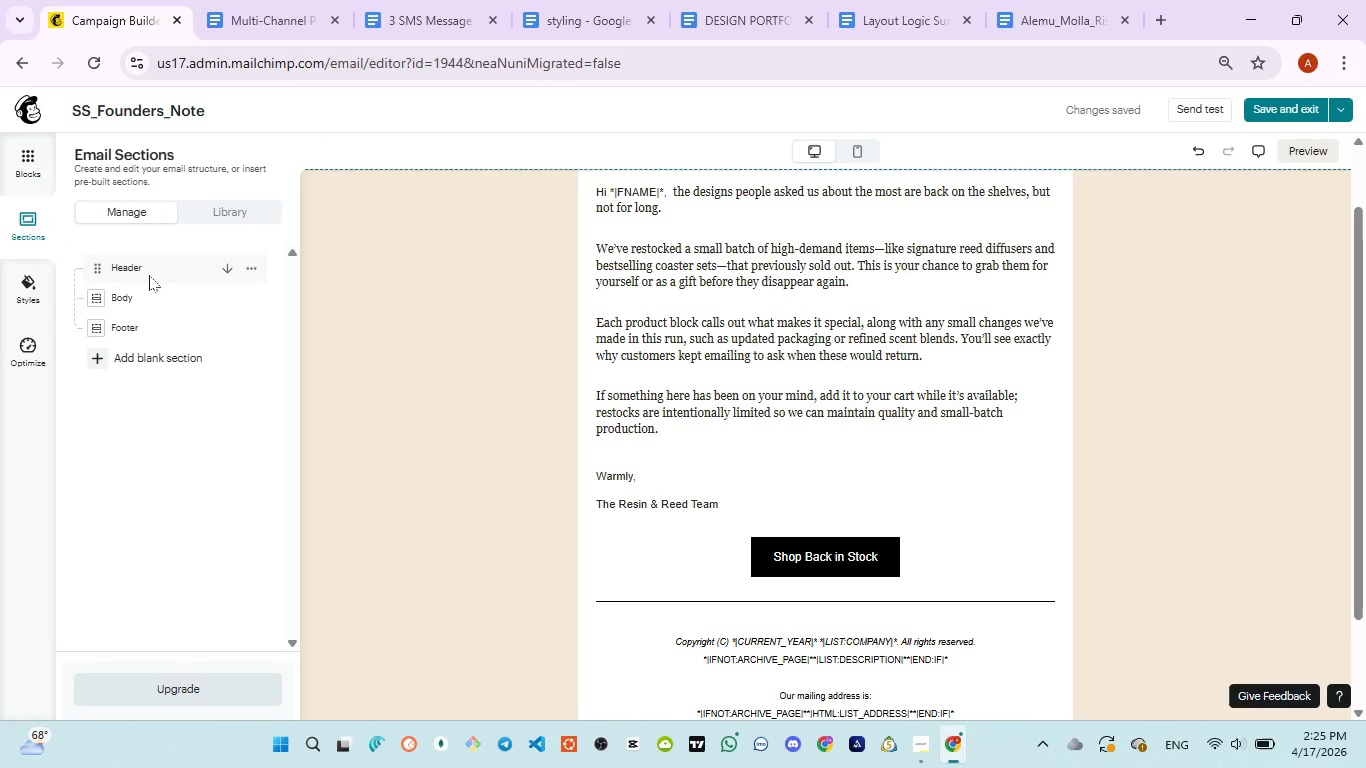 
mouse_move([169, 295])
 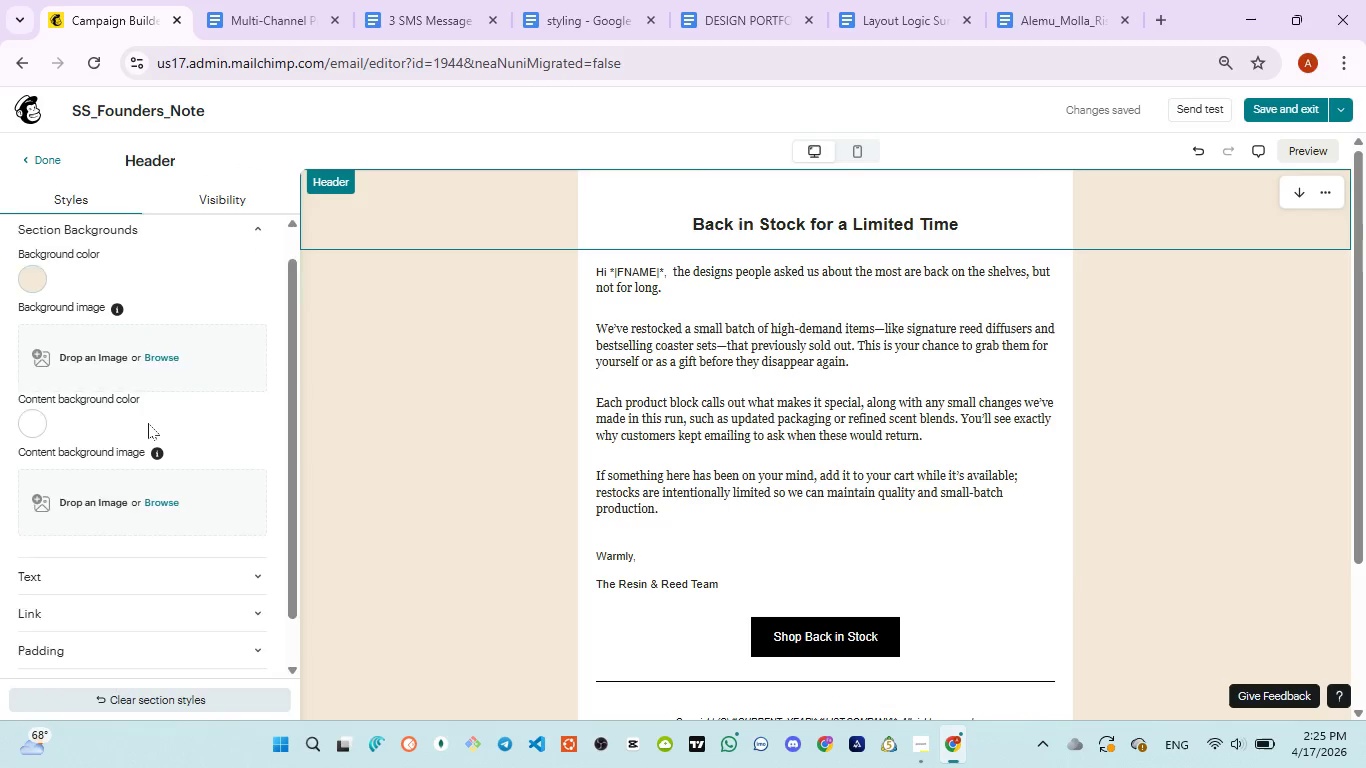 
scroll: coordinate [148, 423], scroll_direction: down, amount: 2.0
 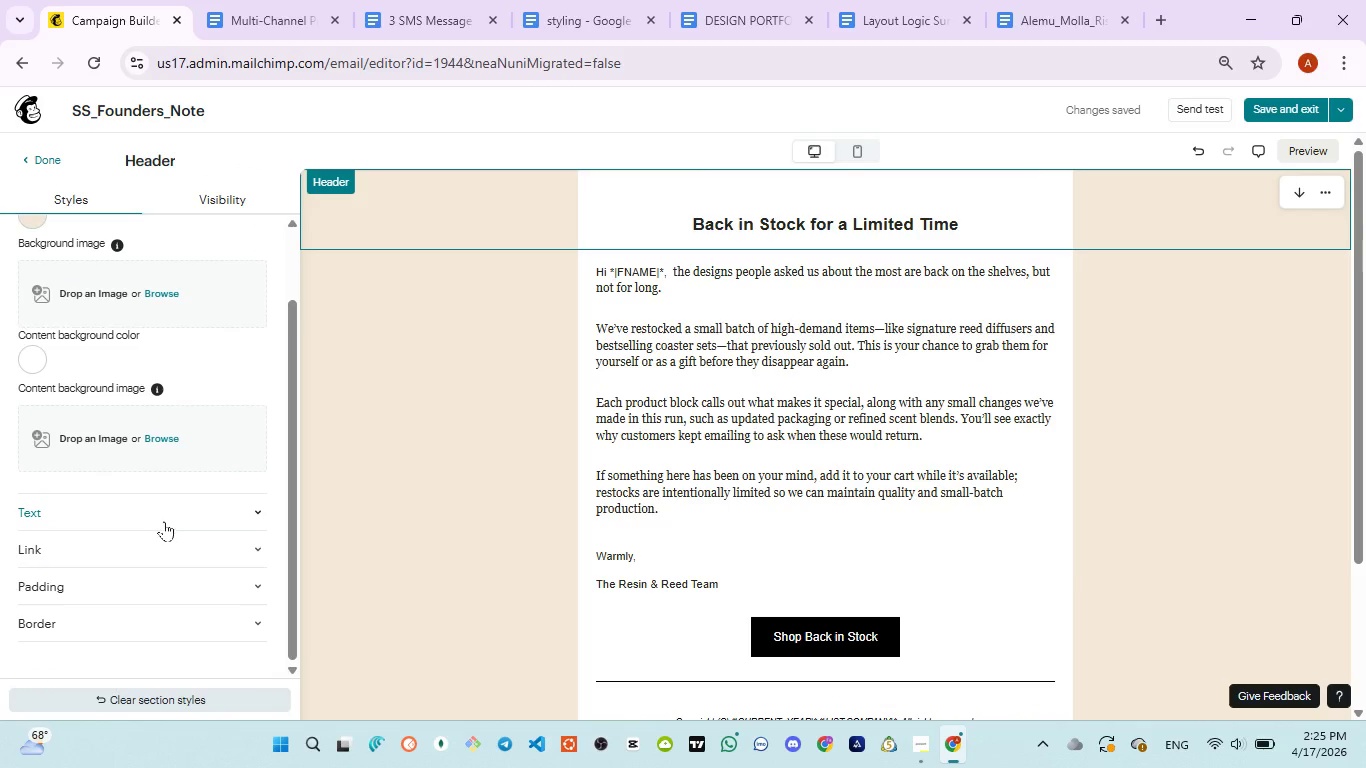 
left_click([164, 521])
 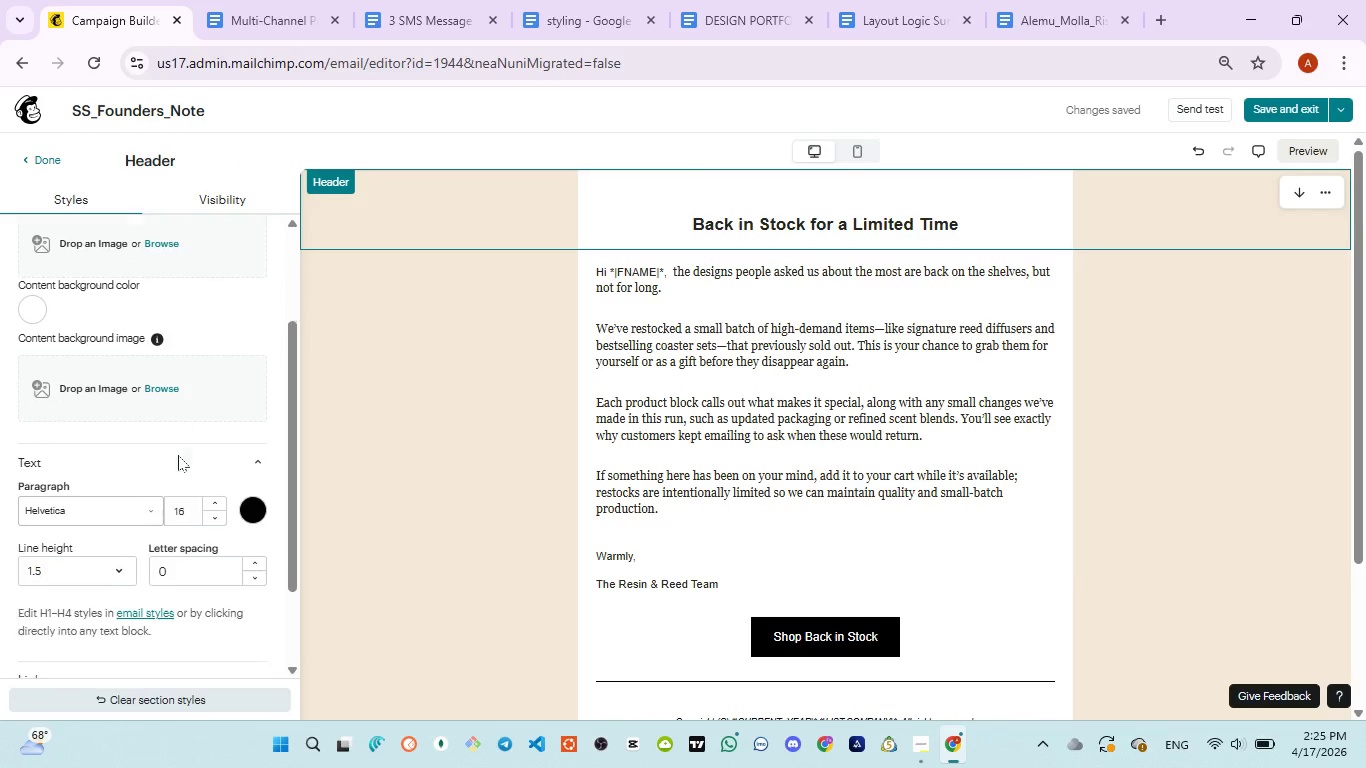 
scroll: coordinate [178, 455], scroll_direction: down, amount: 3.0
 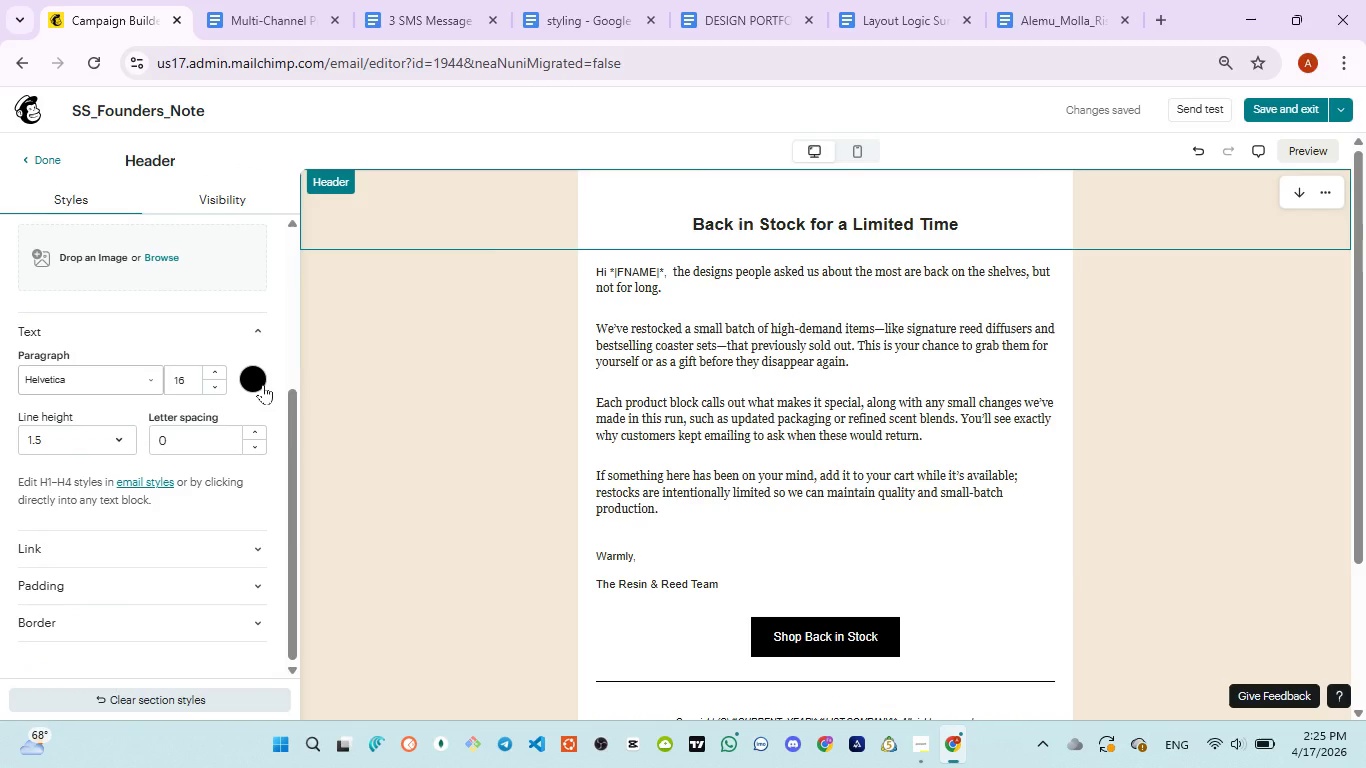 
left_click([263, 384])
 